 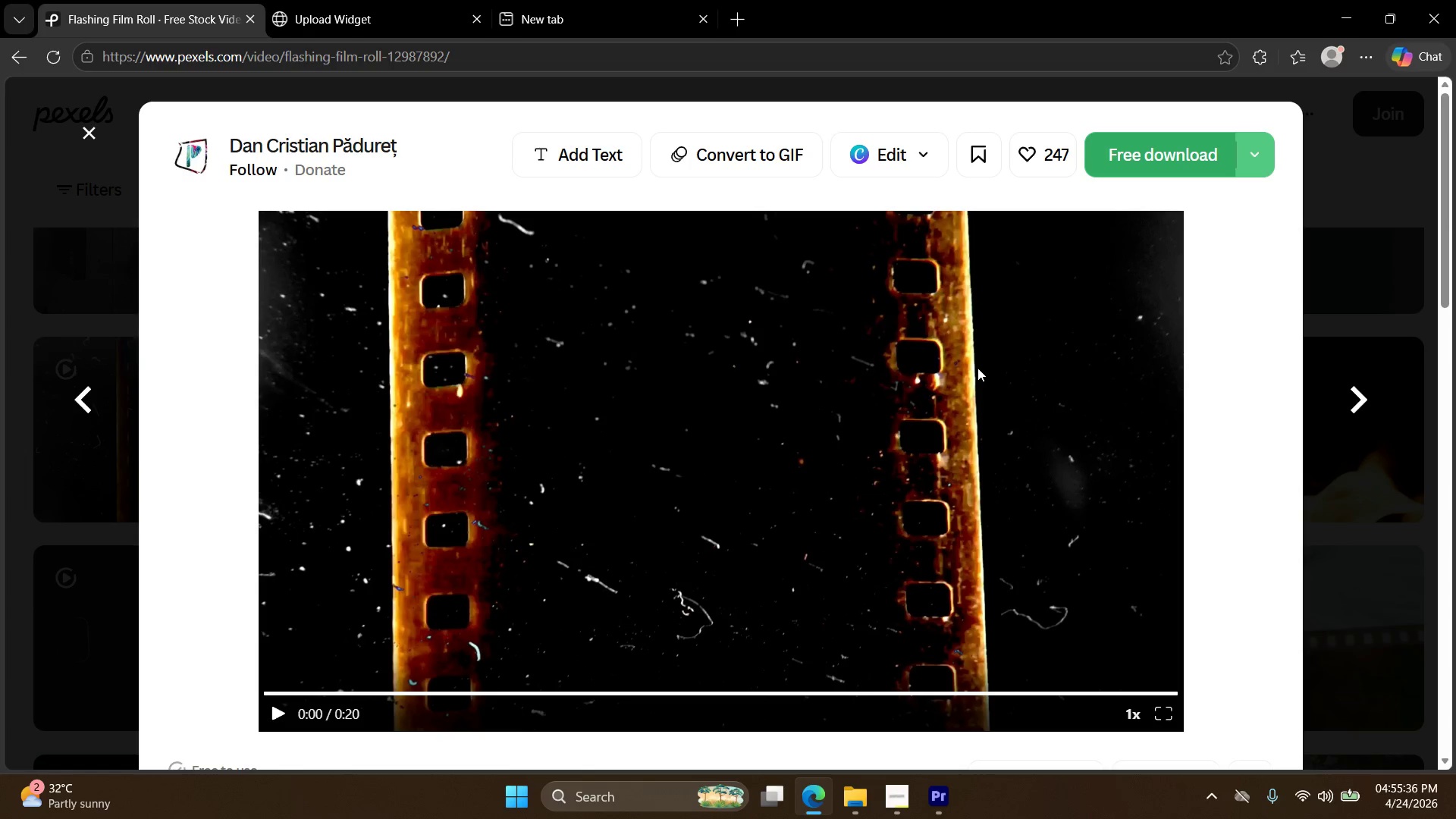 
key(Control+J)
 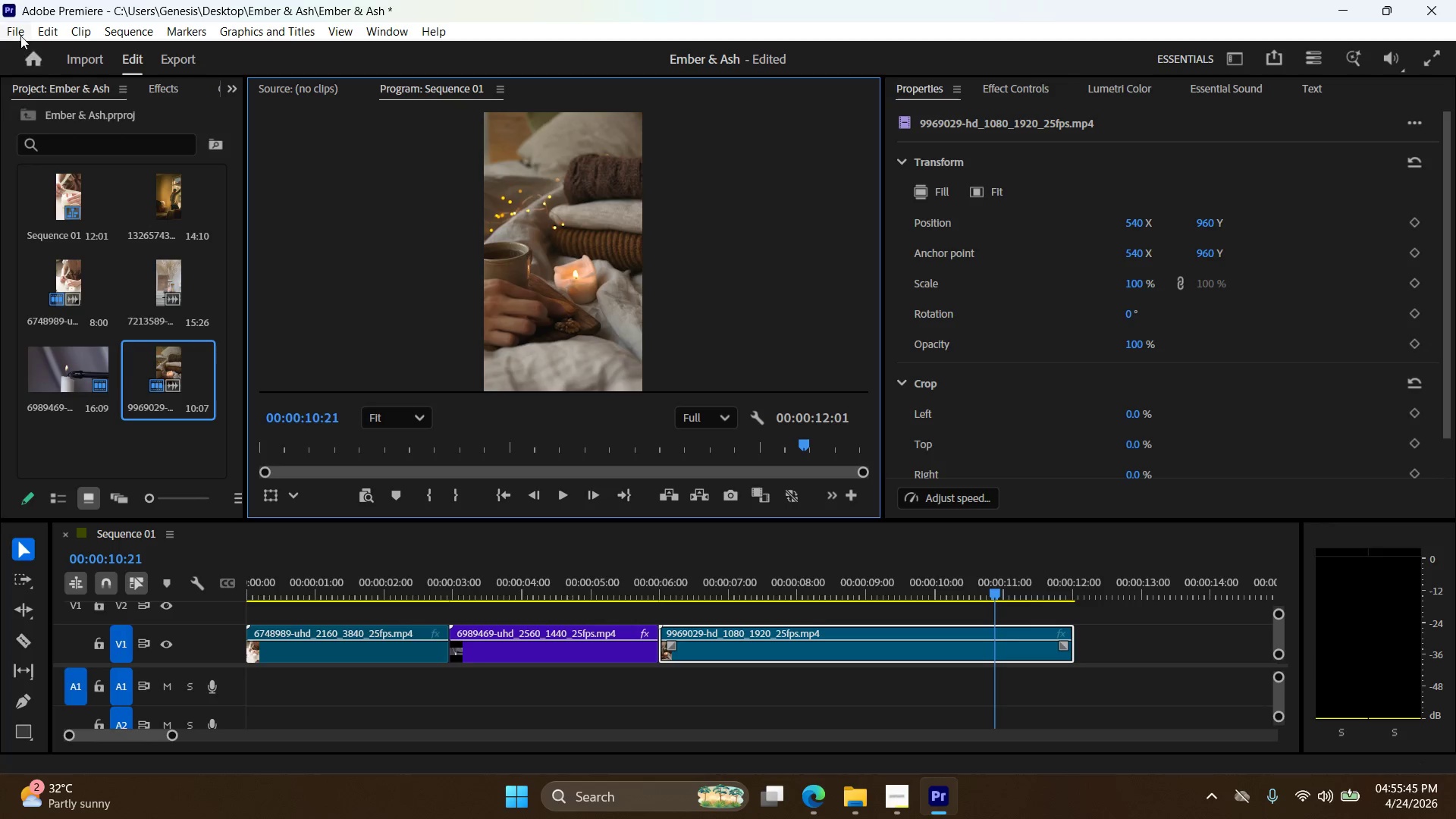 
wait(5.31)
 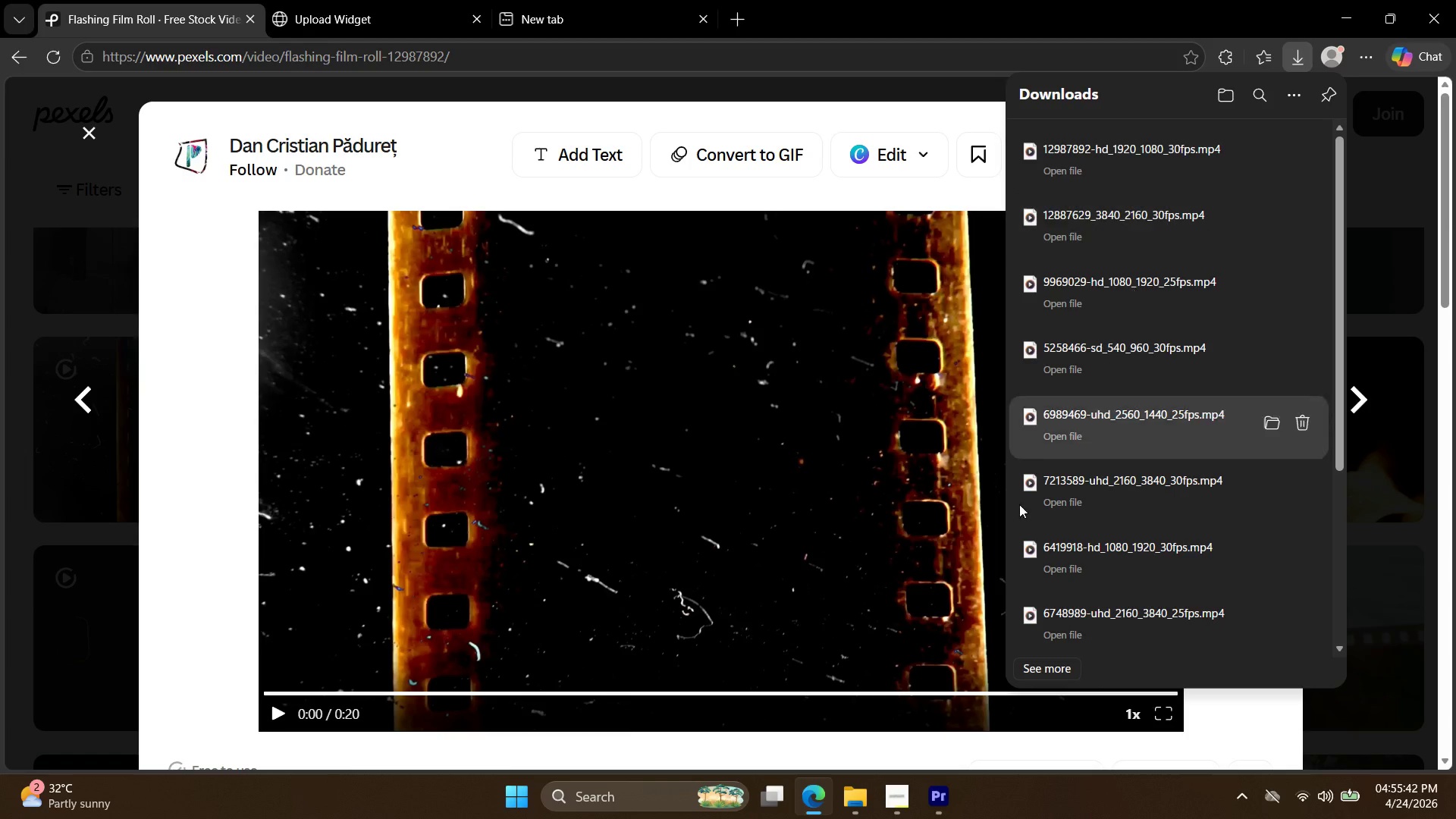 
left_click([93, 501])
 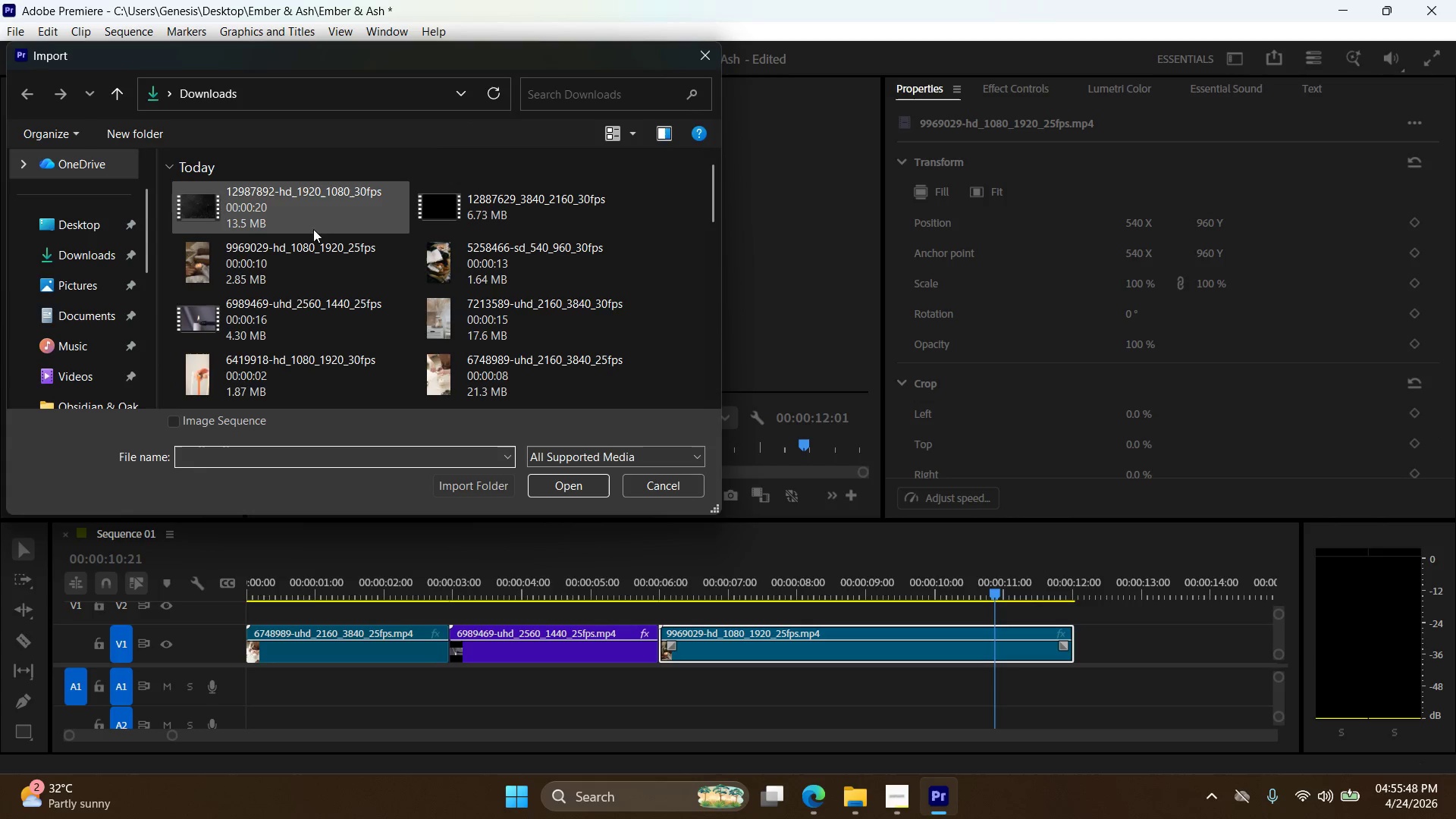 
left_click([279, 201])
 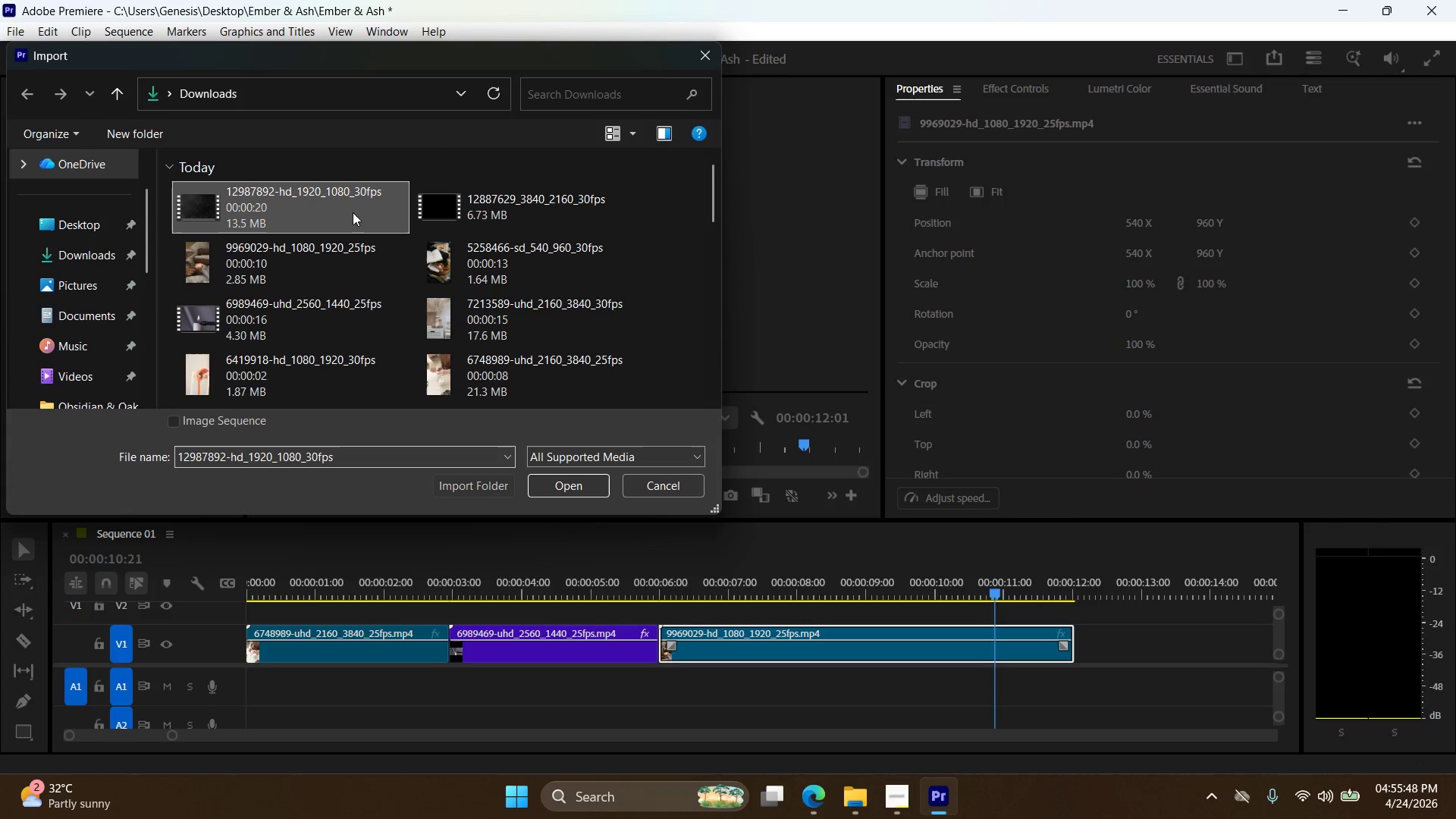 
hold_key(key=ControlLeft, duration=0.56)
left_click([441, 206])
 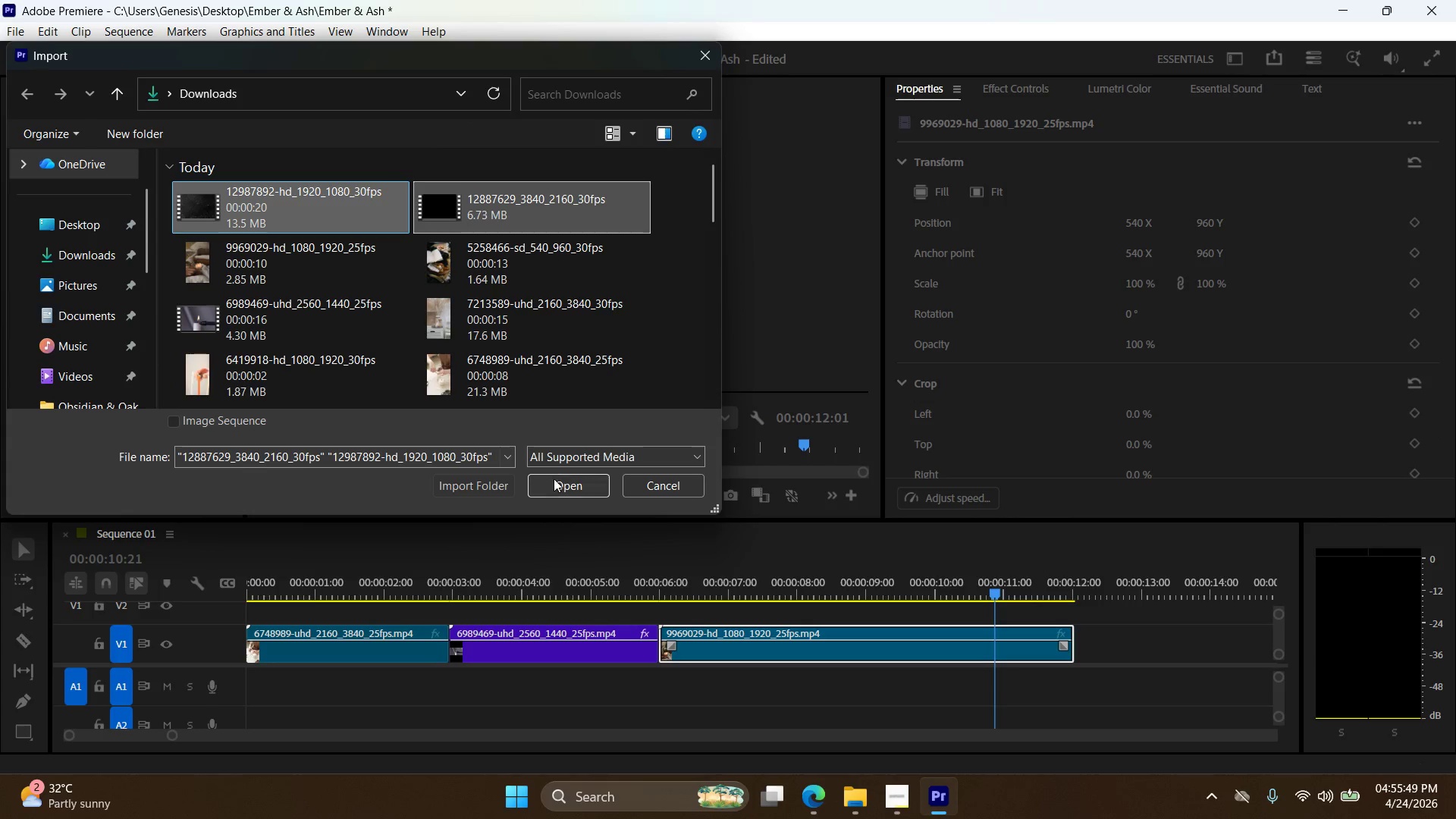 
left_click([554, 479])
 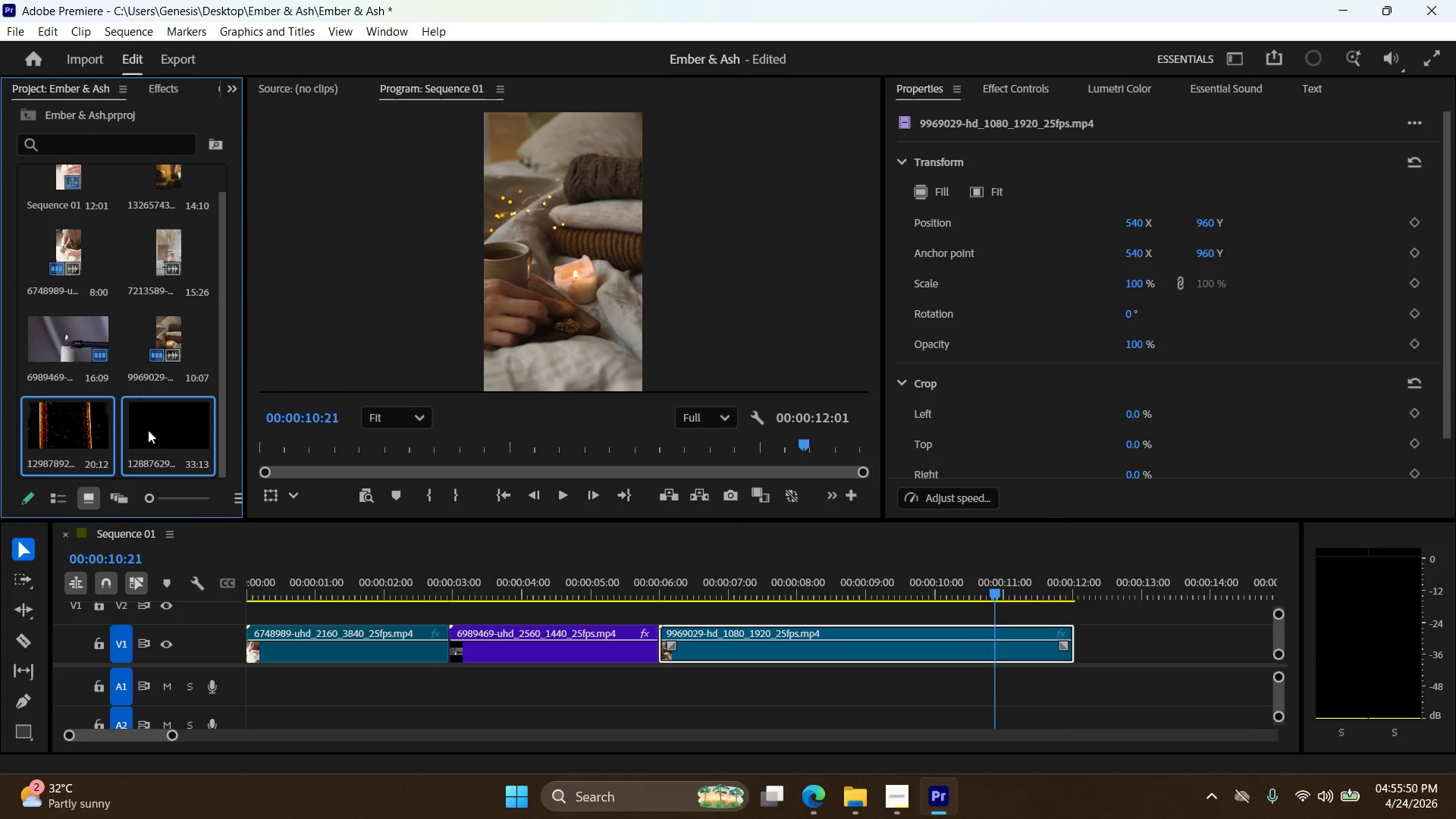 
left_click([83, 428])
 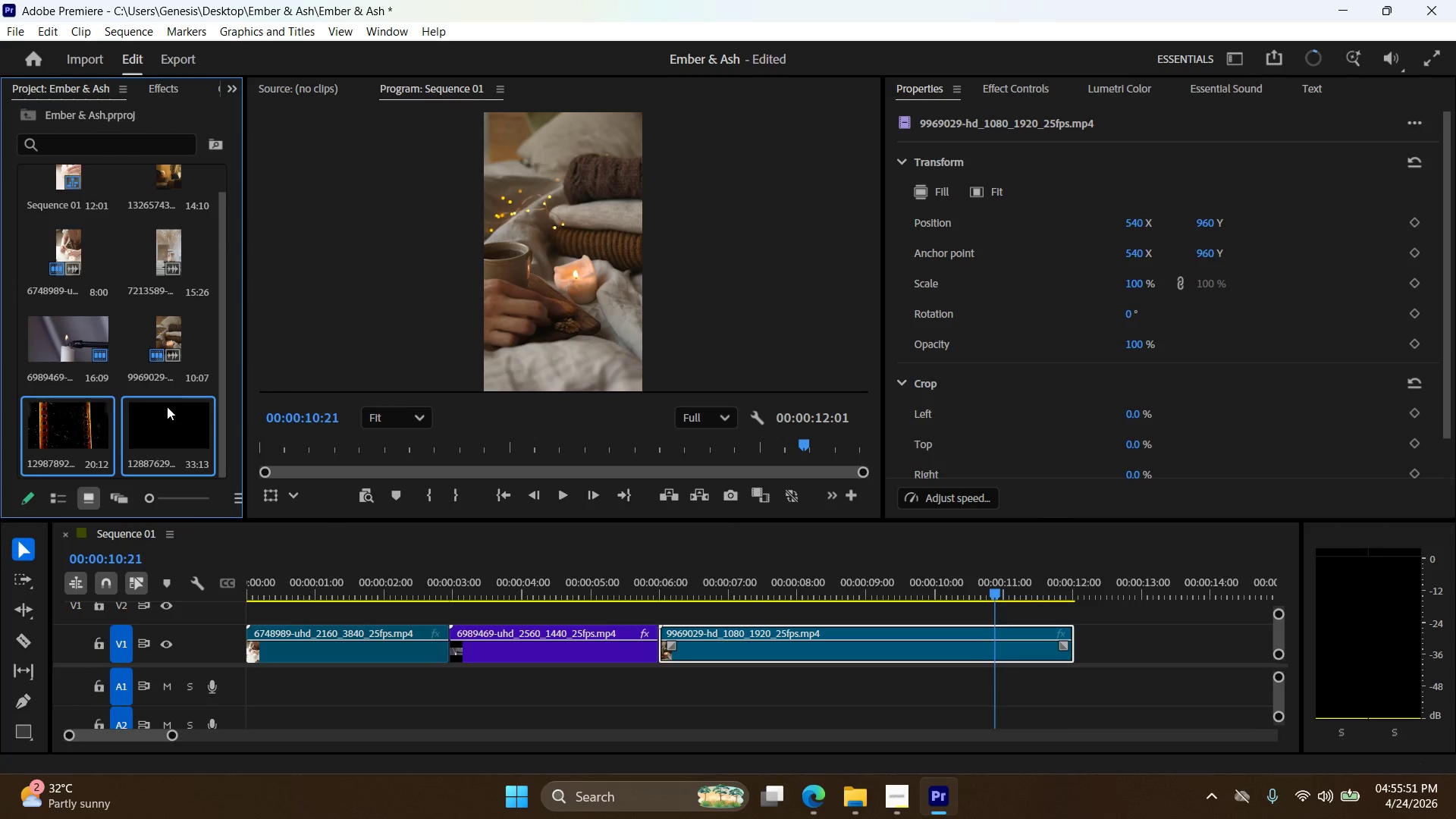 
left_click([178, 397])
 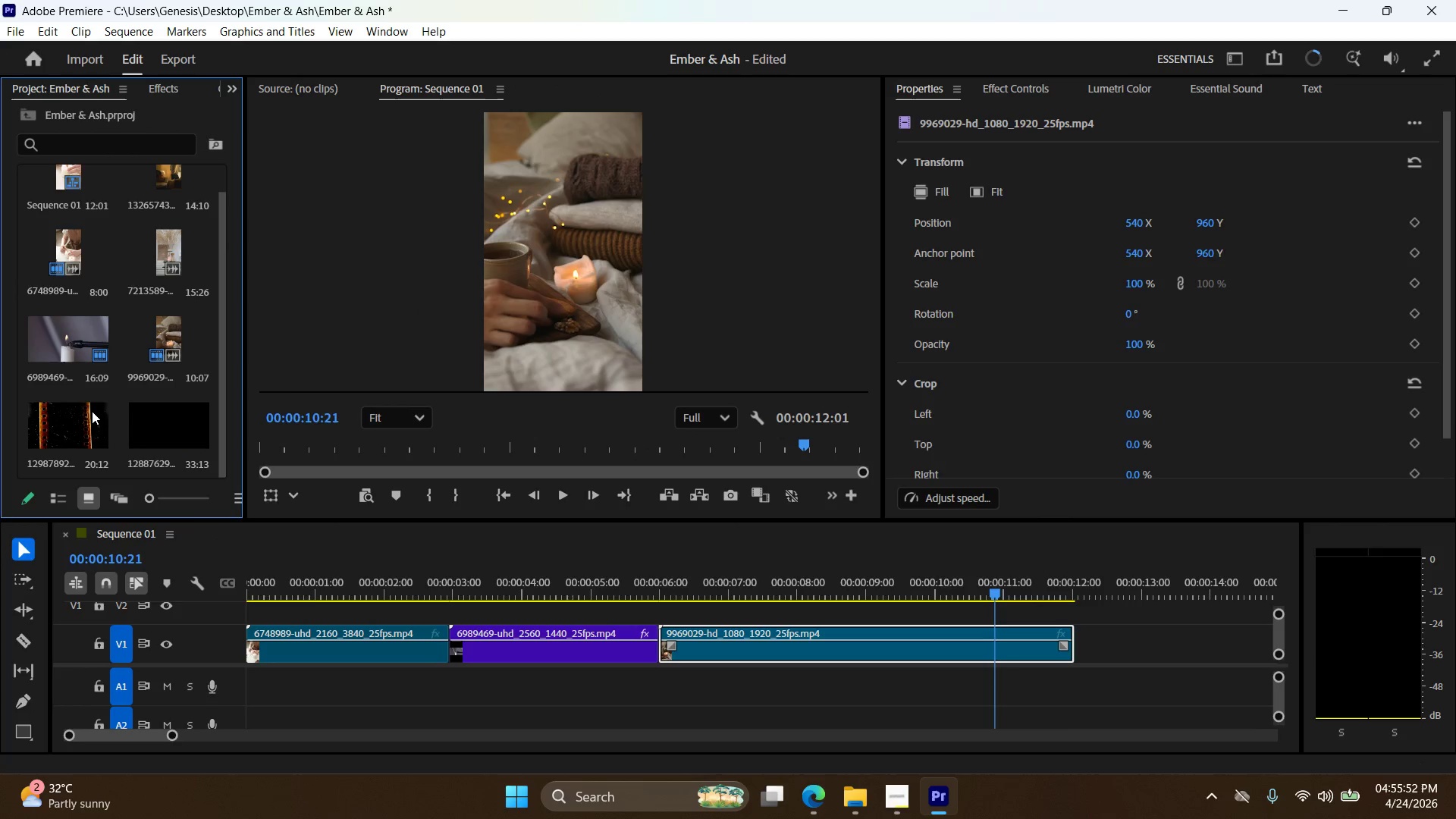 
left_click_drag(start_coordinate=[92, 411], to_coordinate=[447, 603])
 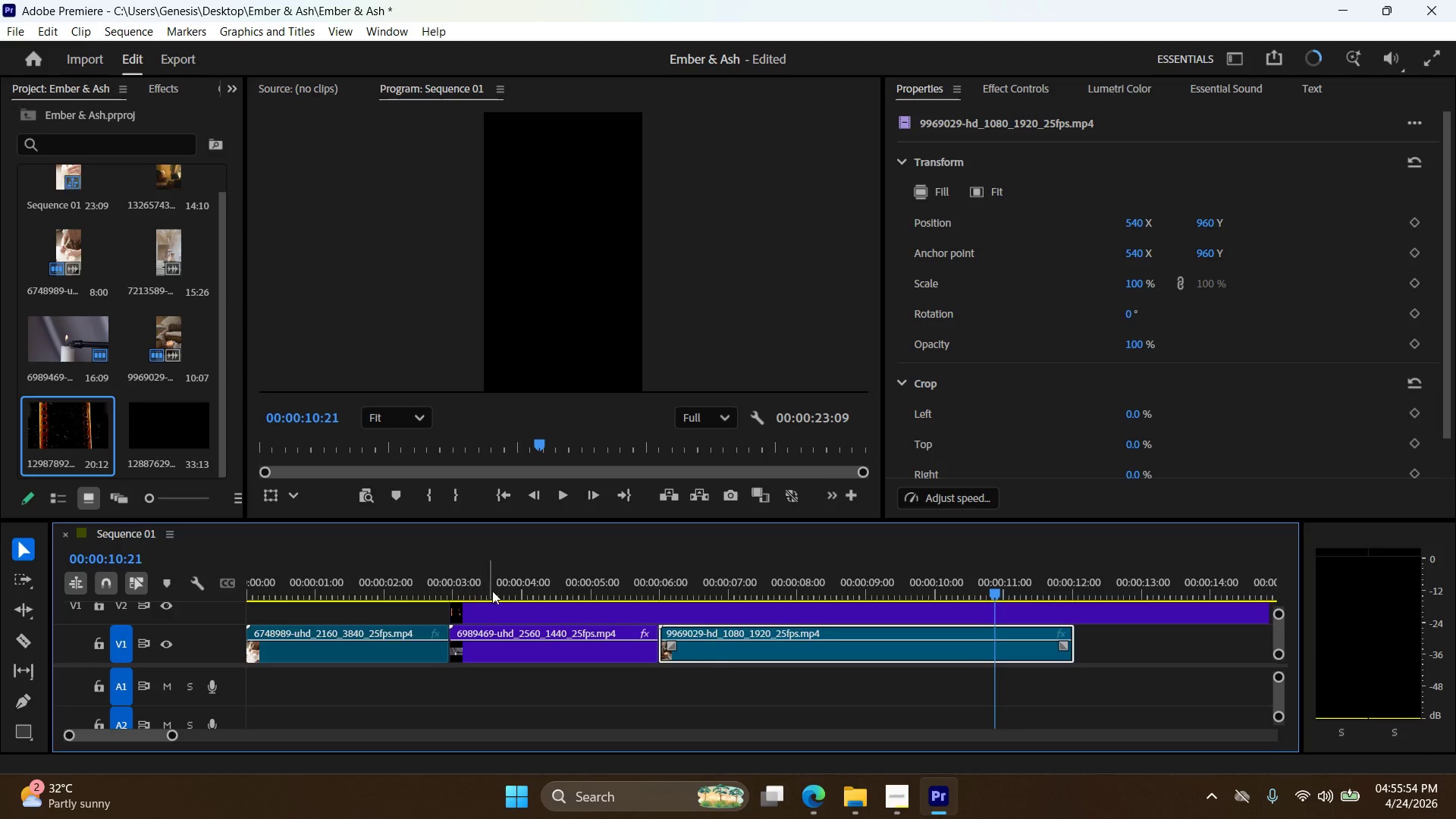 
hold_key(key=AltLeft, duration=0.47)
scroll: coordinate [507, 598], scroll_direction: down, amount: 4.0
 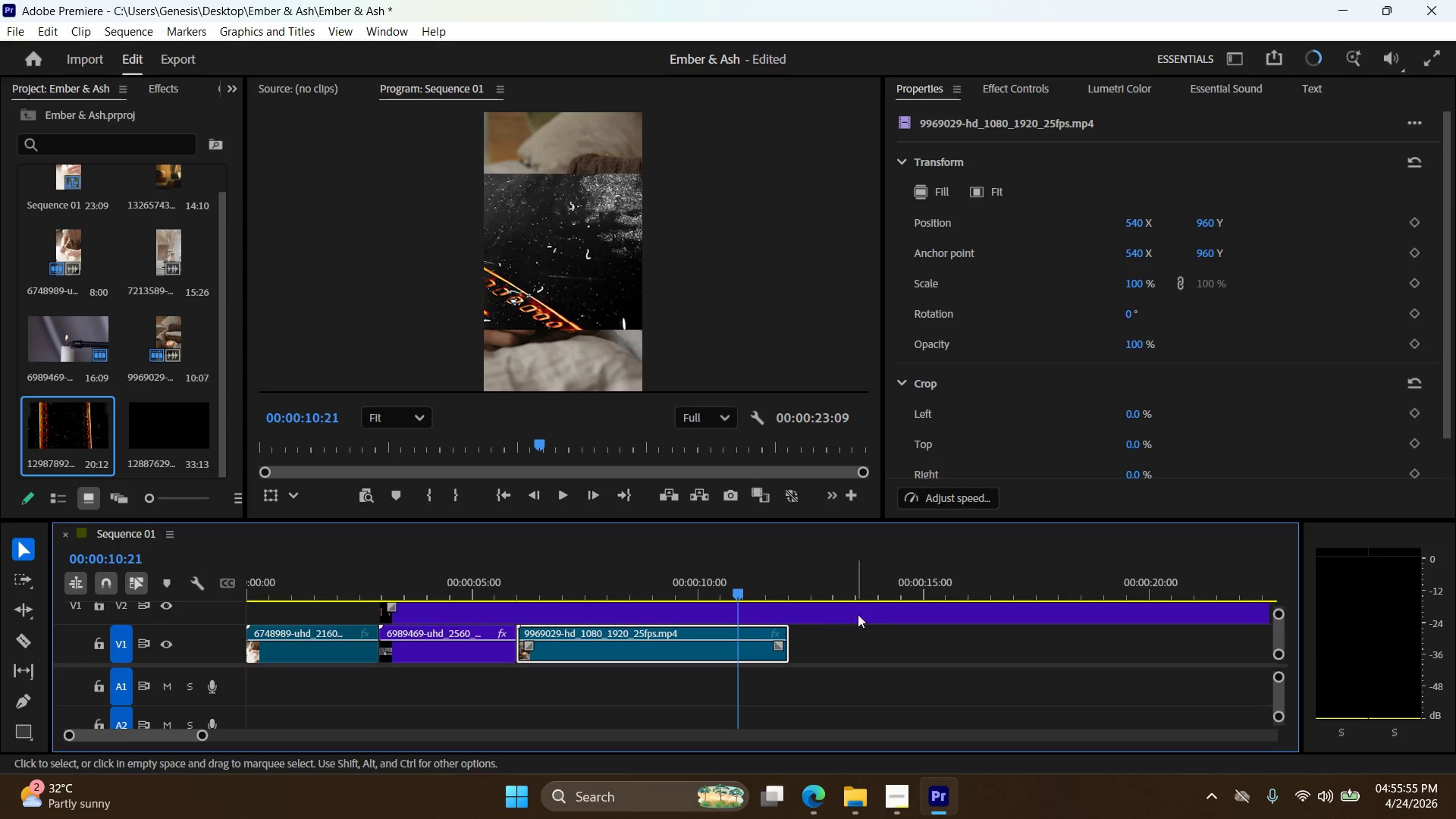 
key(Alt+AltLeft)
 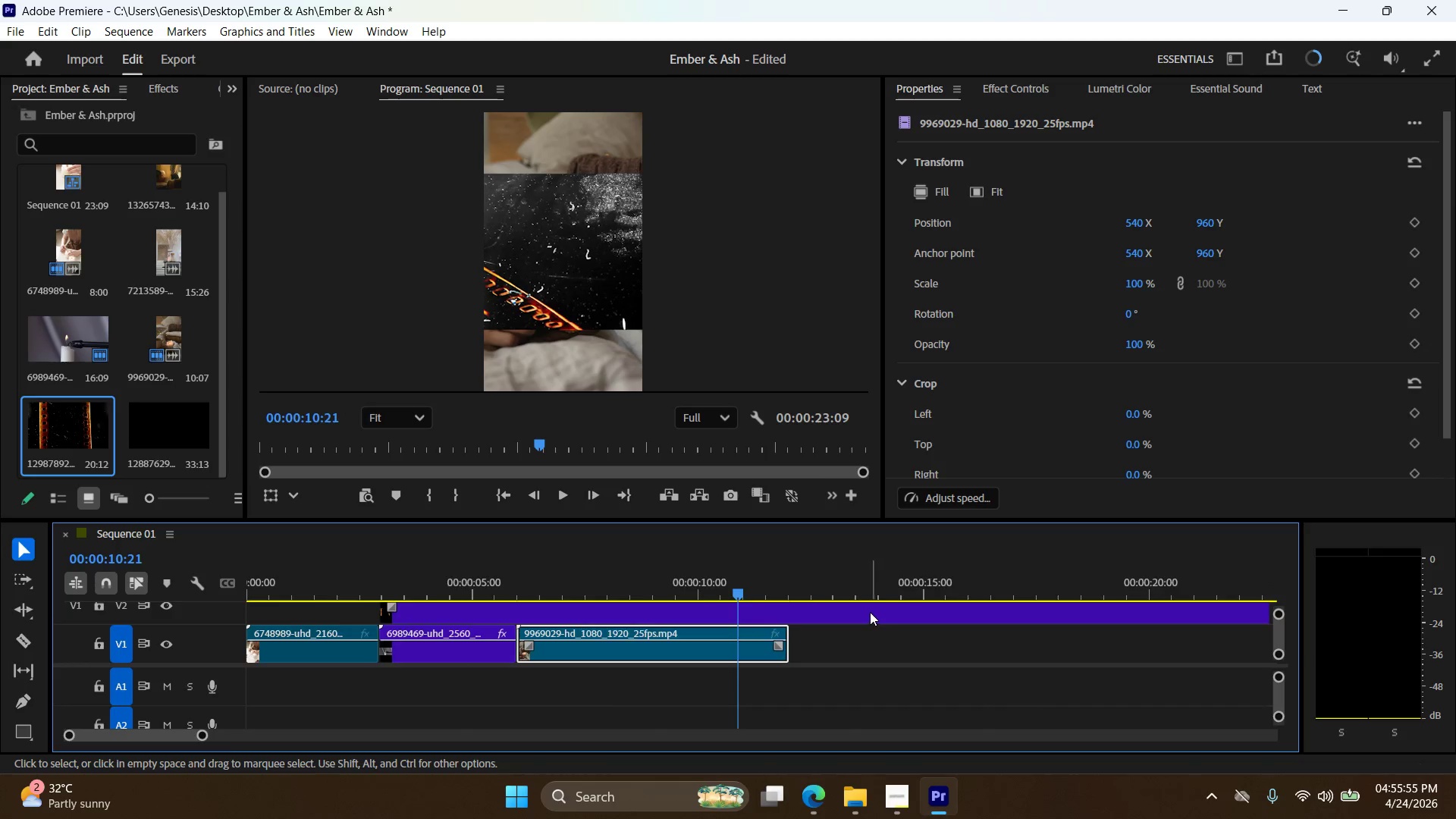 
scroll: coordinate [870, 612], scroll_direction: down, amount: 3.0
 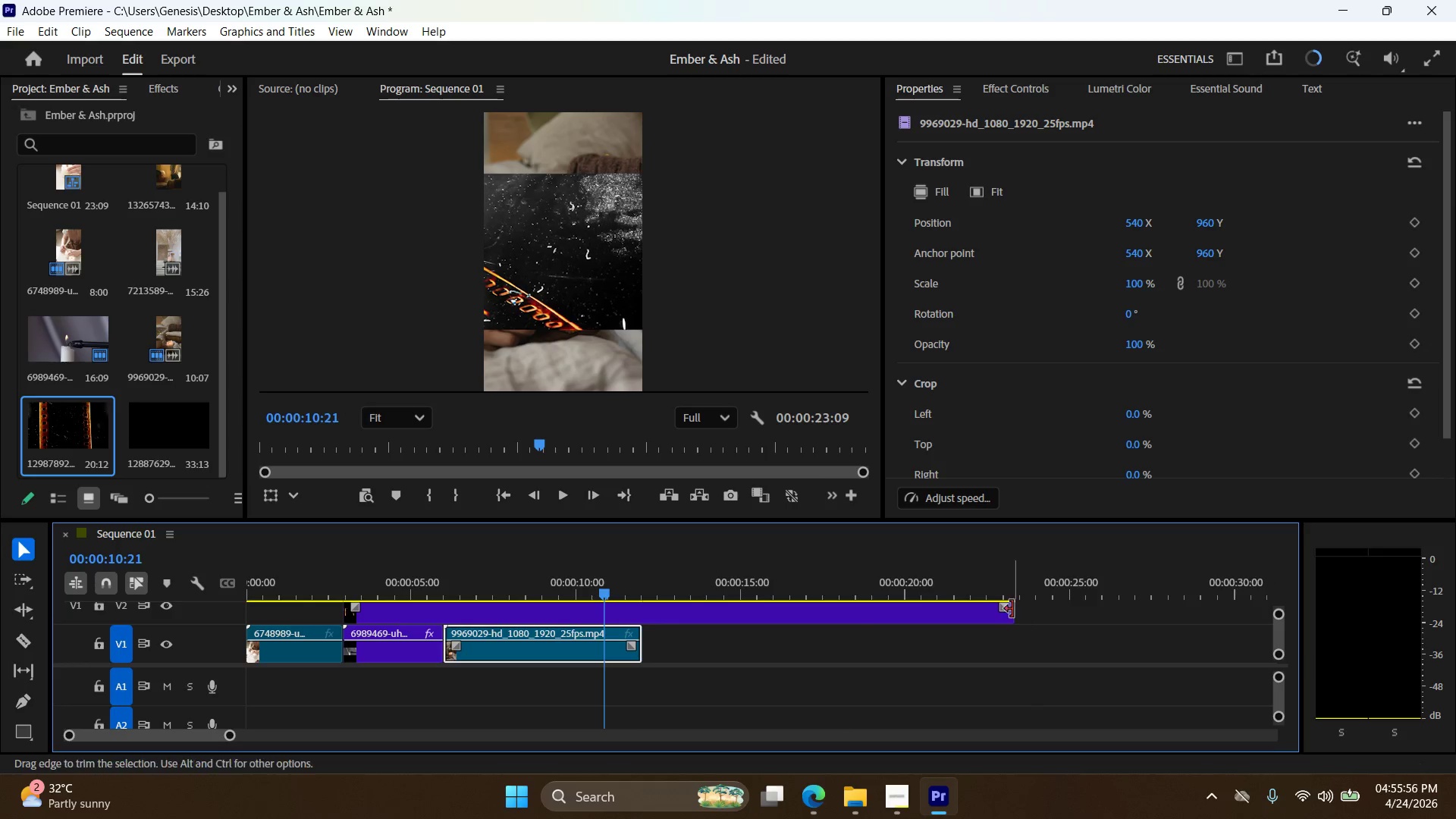 
left_click_drag(start_coordinate=[1013, 609], to_coordinate=[396, 608])
 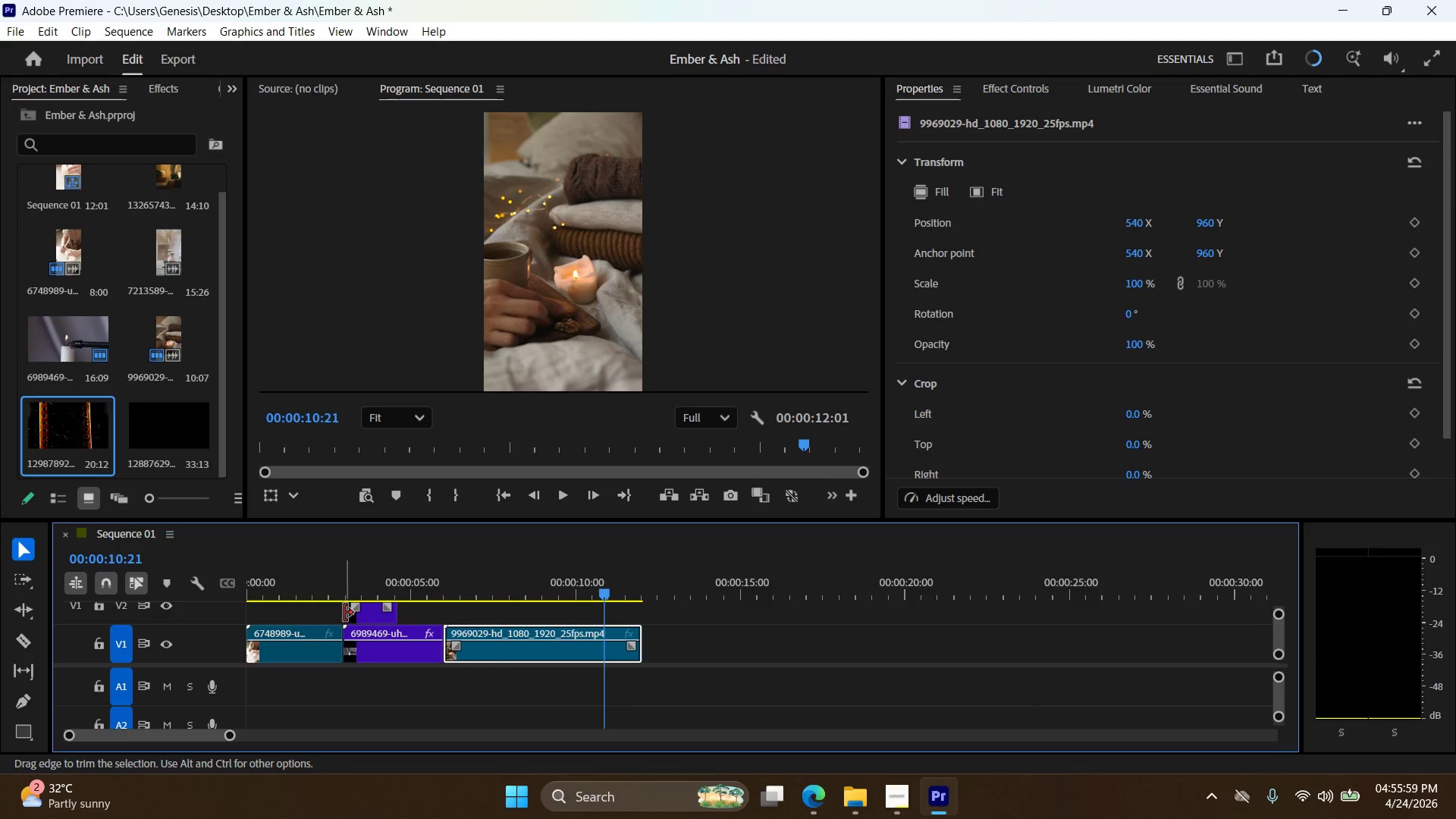 
left_click_drag(start_coordinate=[344, 613], to_coordinate=[359, 613])
 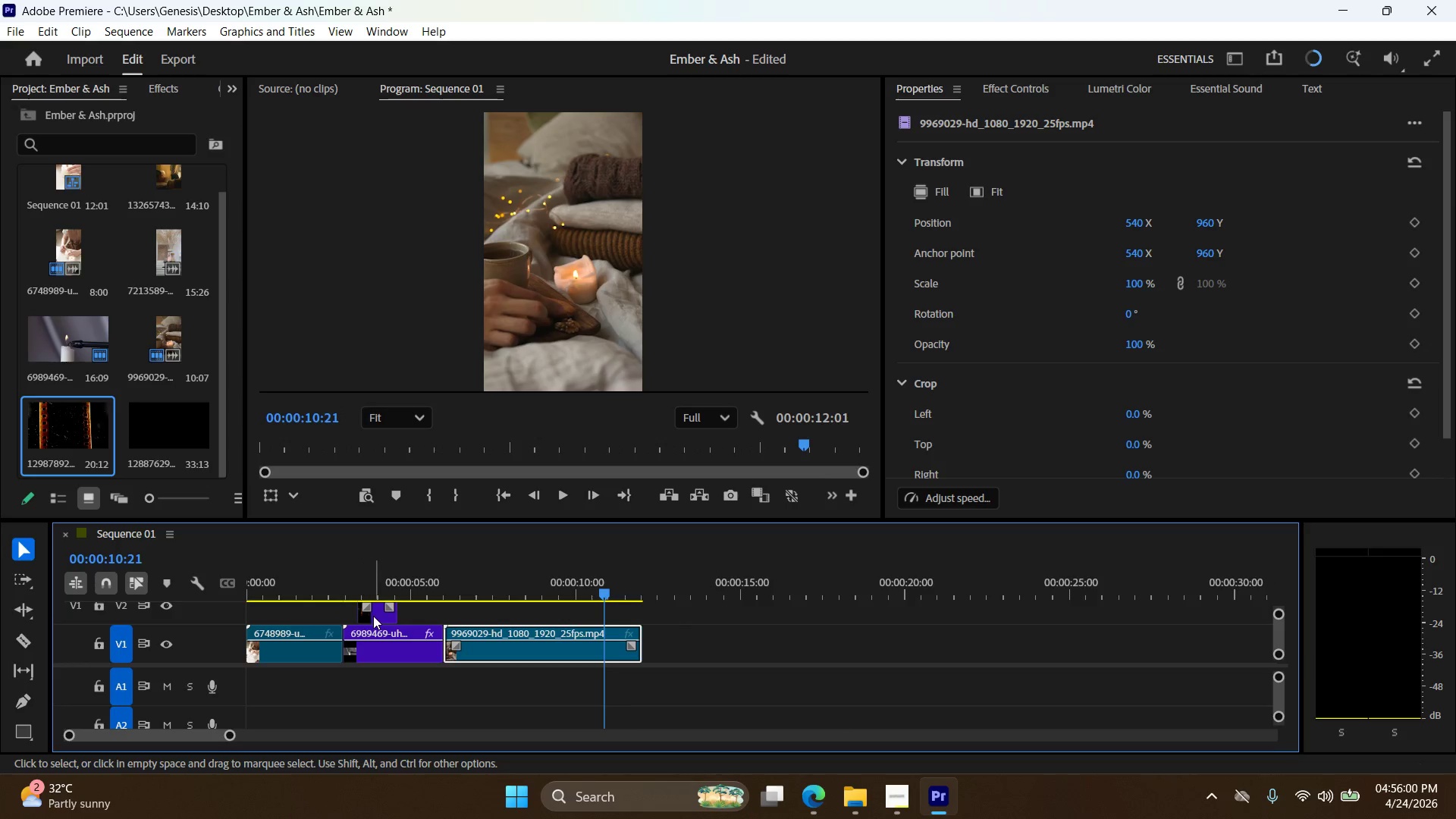 
left_click_drag(start_coordinate=[373, 616], to_coordinate=[356, 615])
 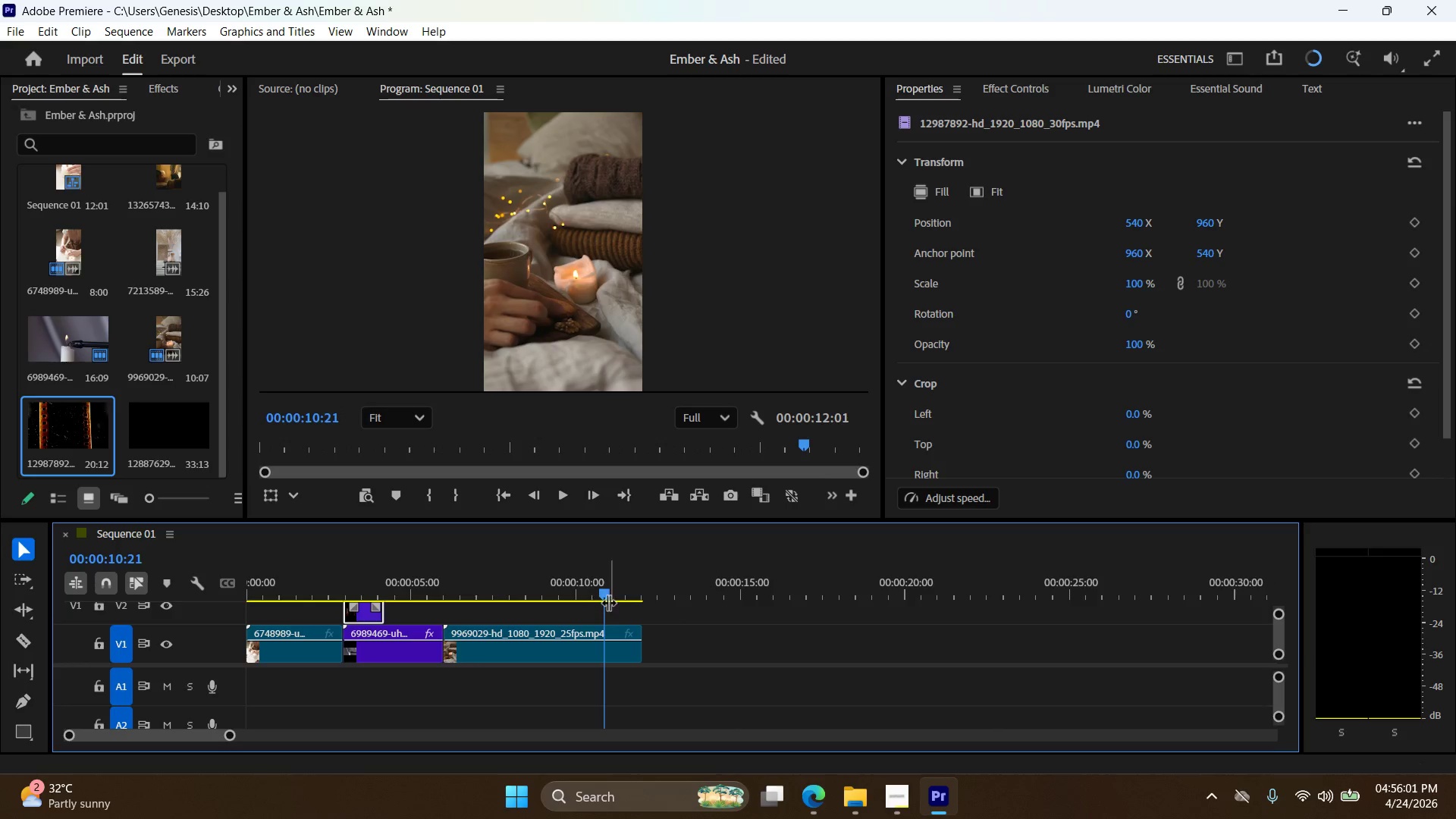 
left_click_drag(start_coordinate=[602, 595], to_coordinate=[293, 595])
 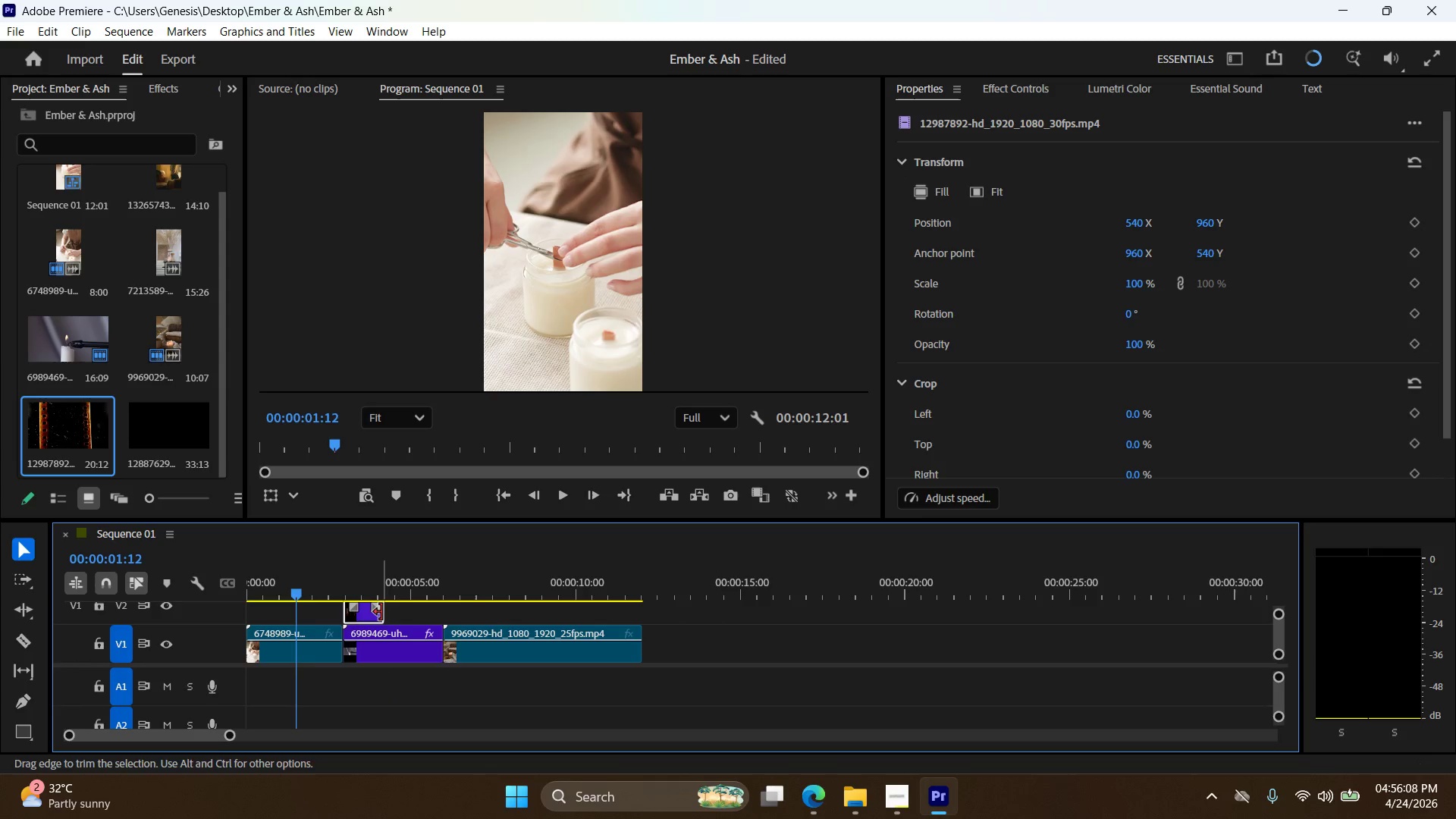 
left_click([941, 190])
 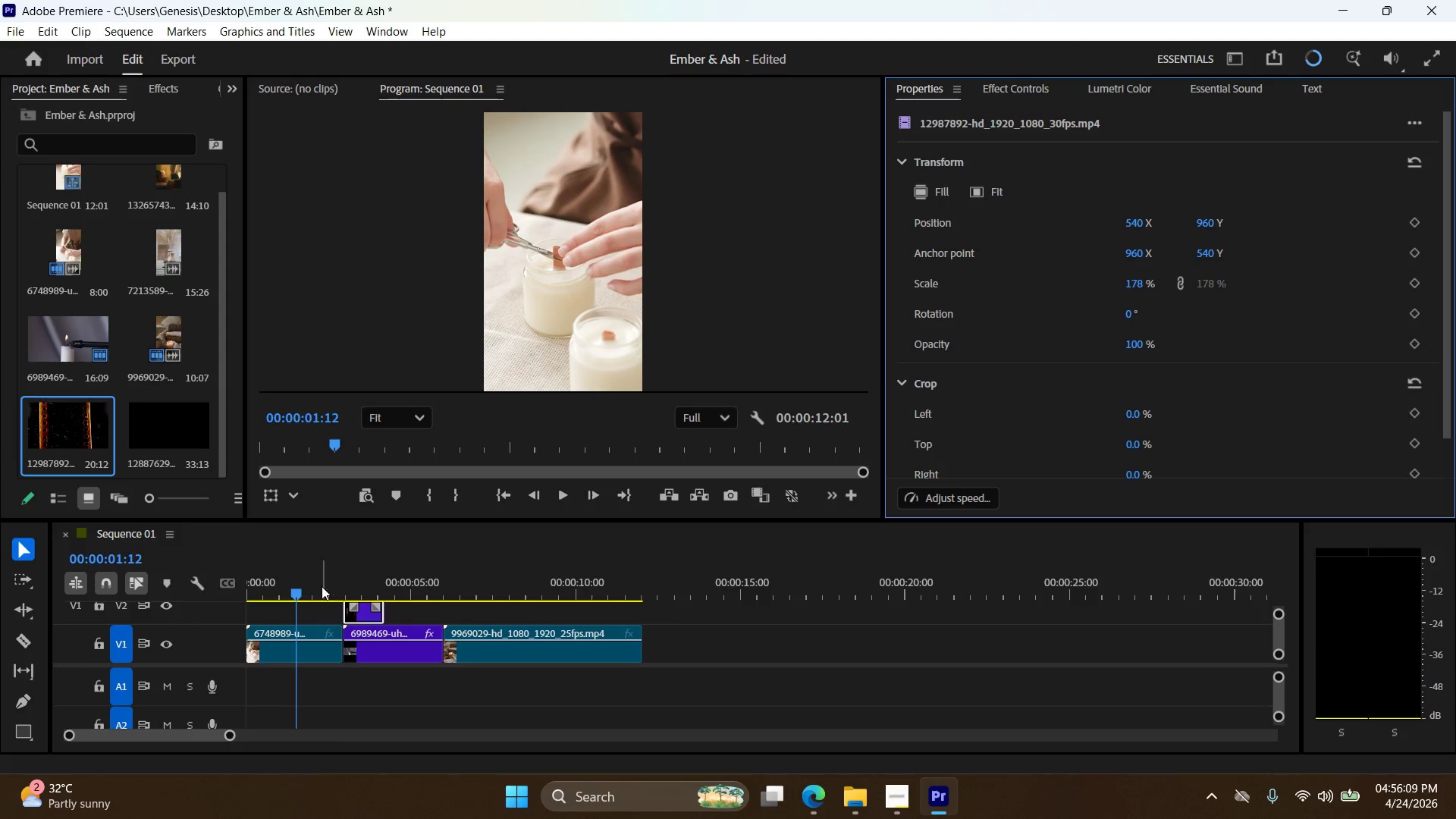 
left_click_drag(start_coordinate=[293, 595], to_coordinate=[324, 613])
 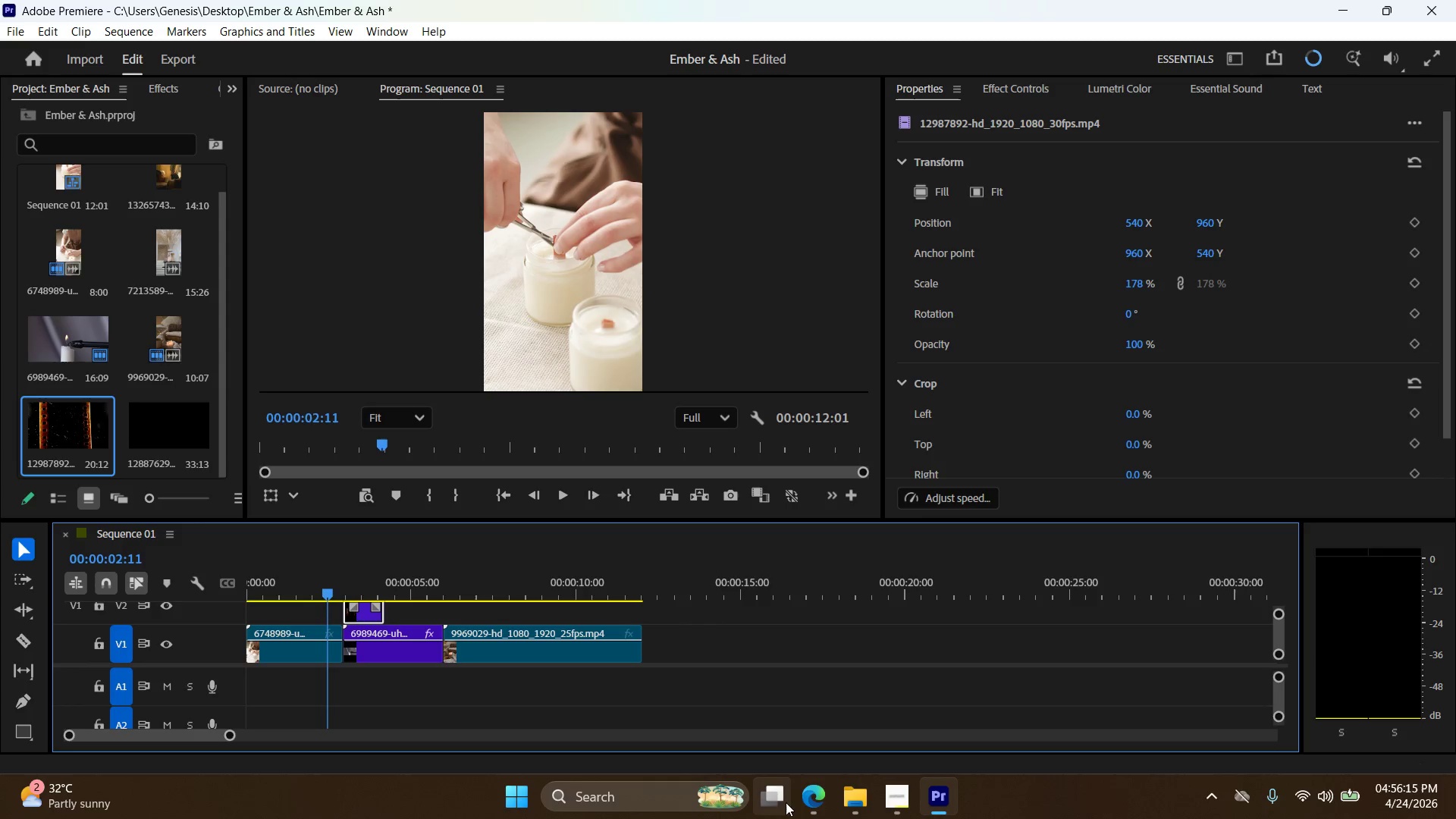 
left_click([819, 802])
 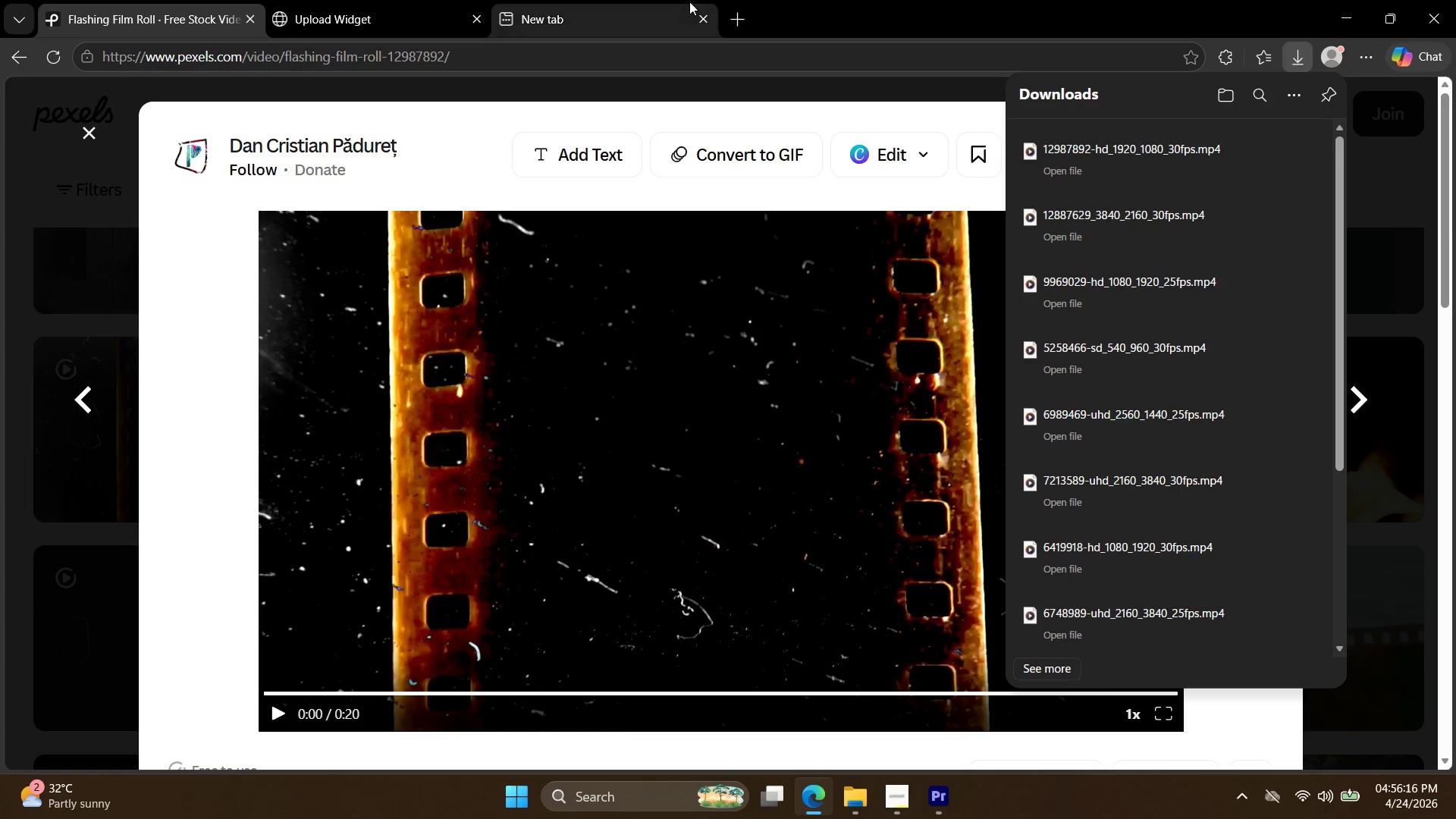 
left_click([736, 16])
 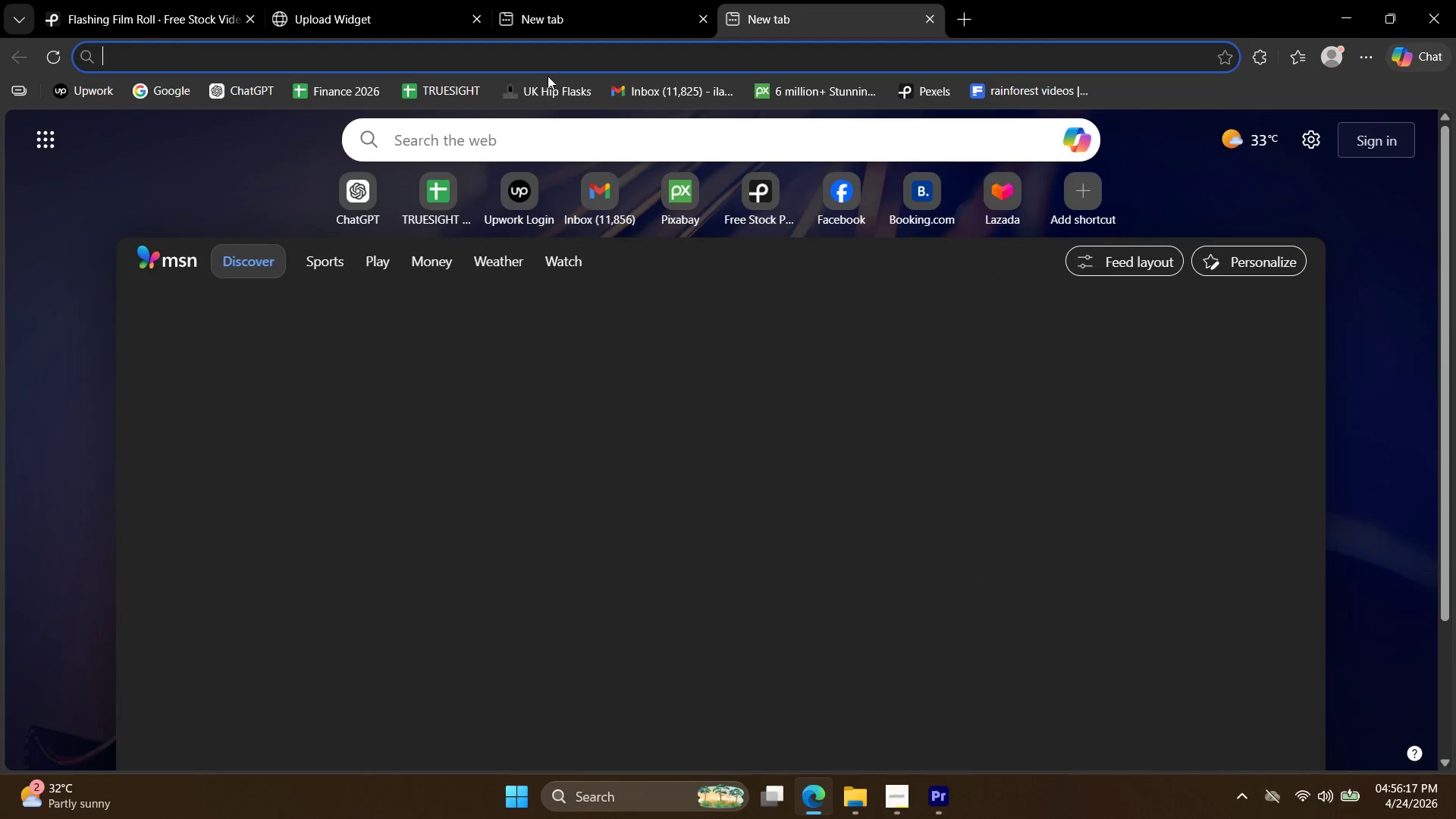 
key(Y)
 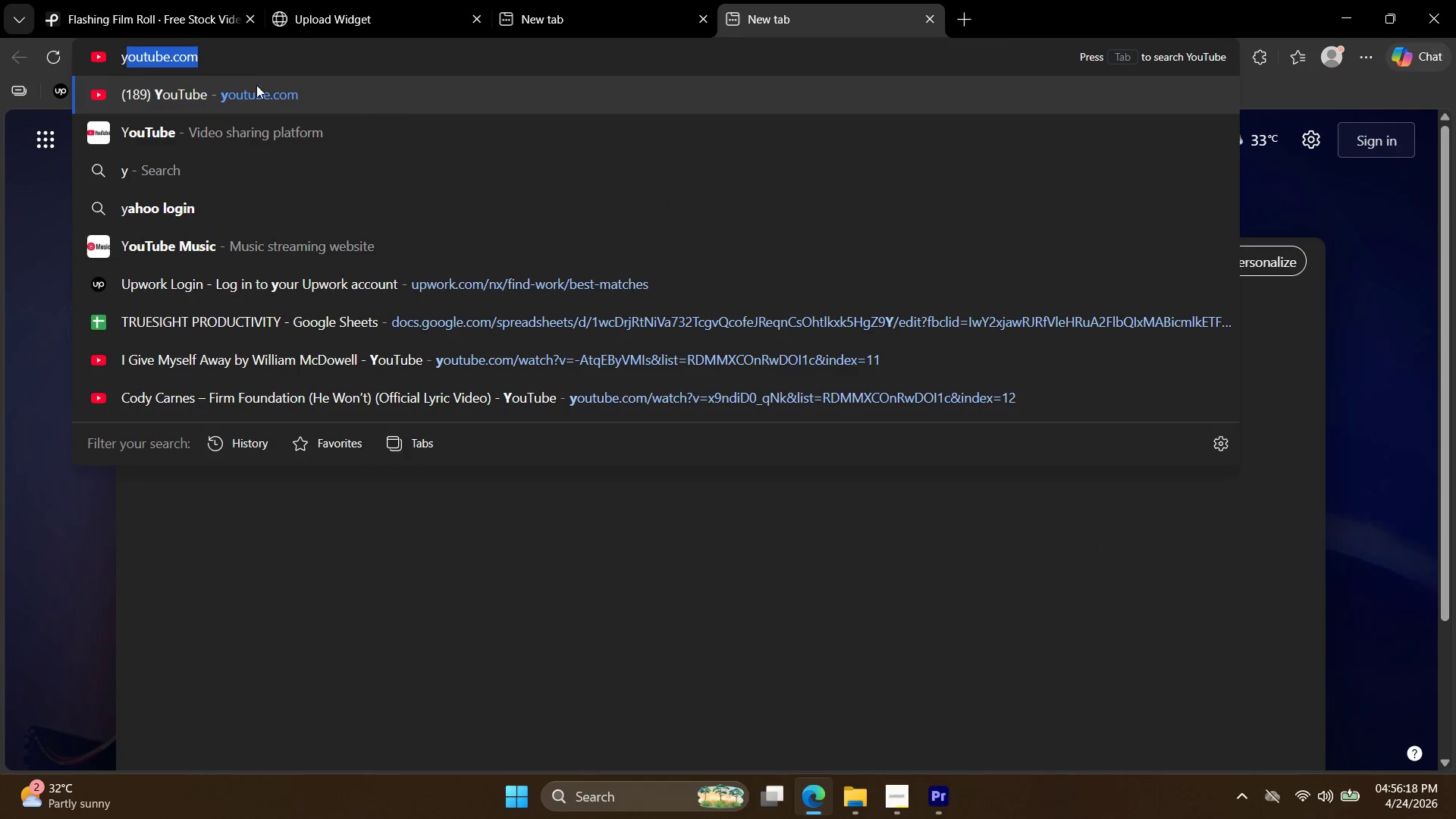 
left_click([254, 82])
 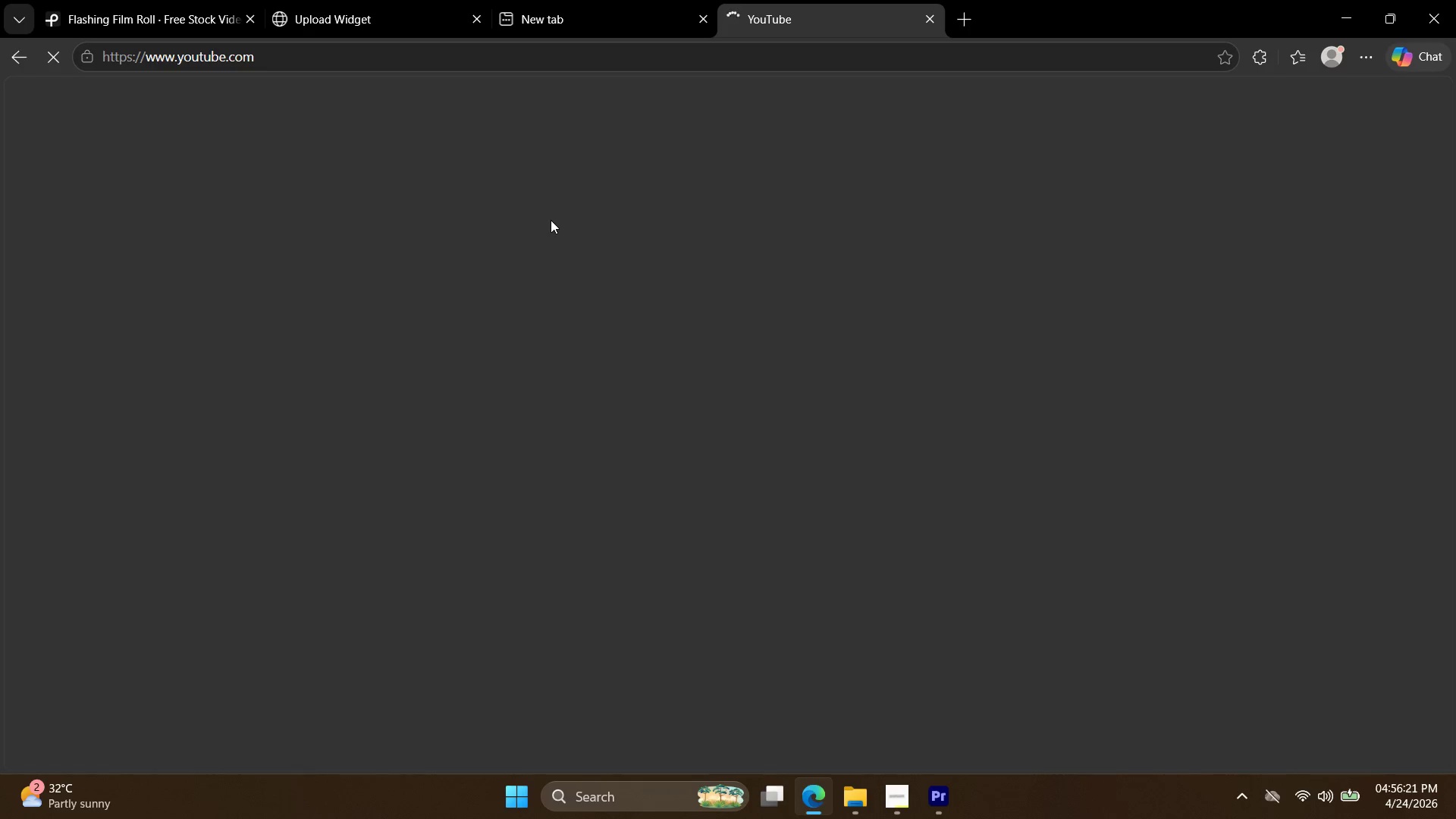 
left_click([531, 106])
 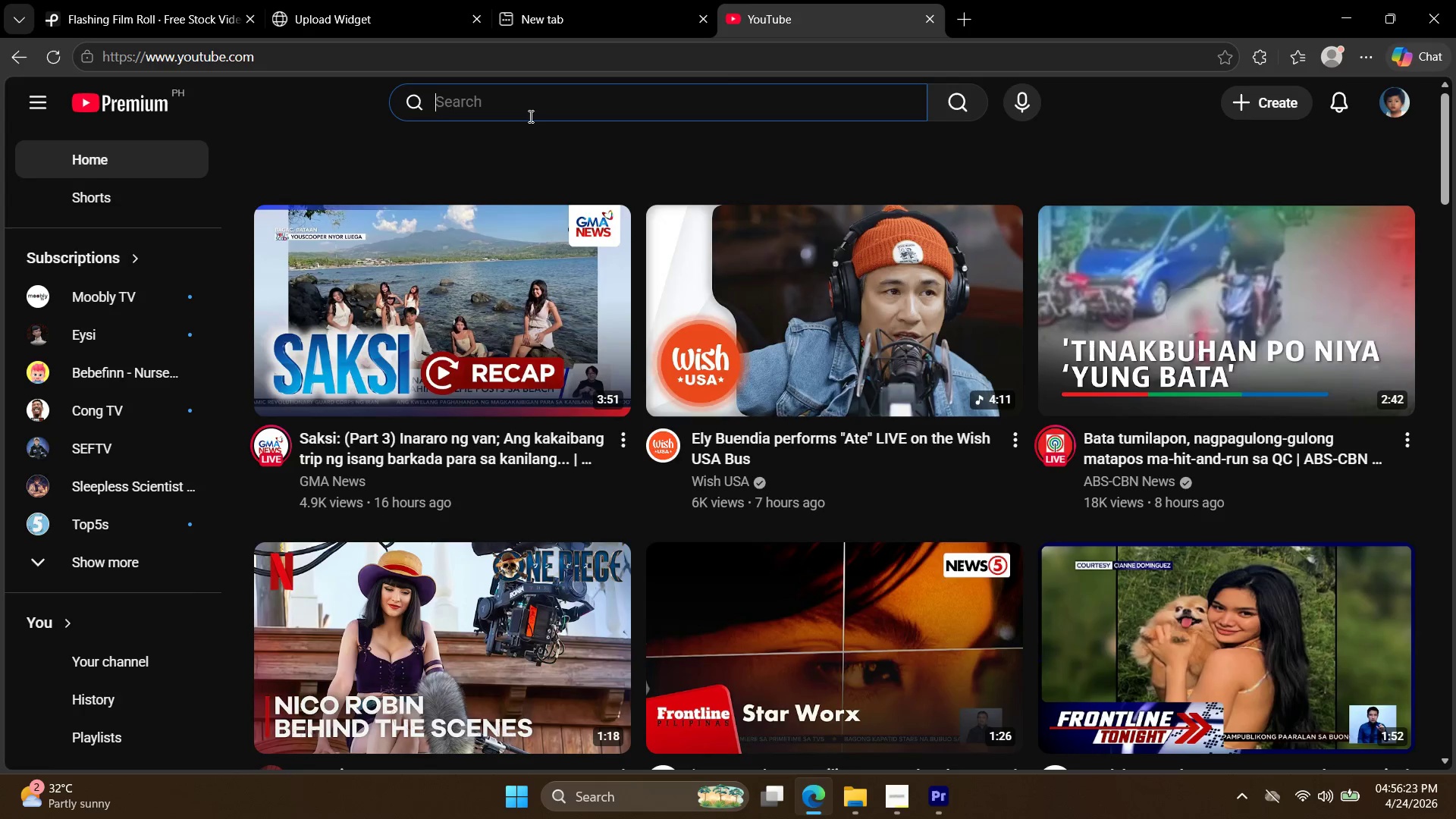 
type(film burn)
 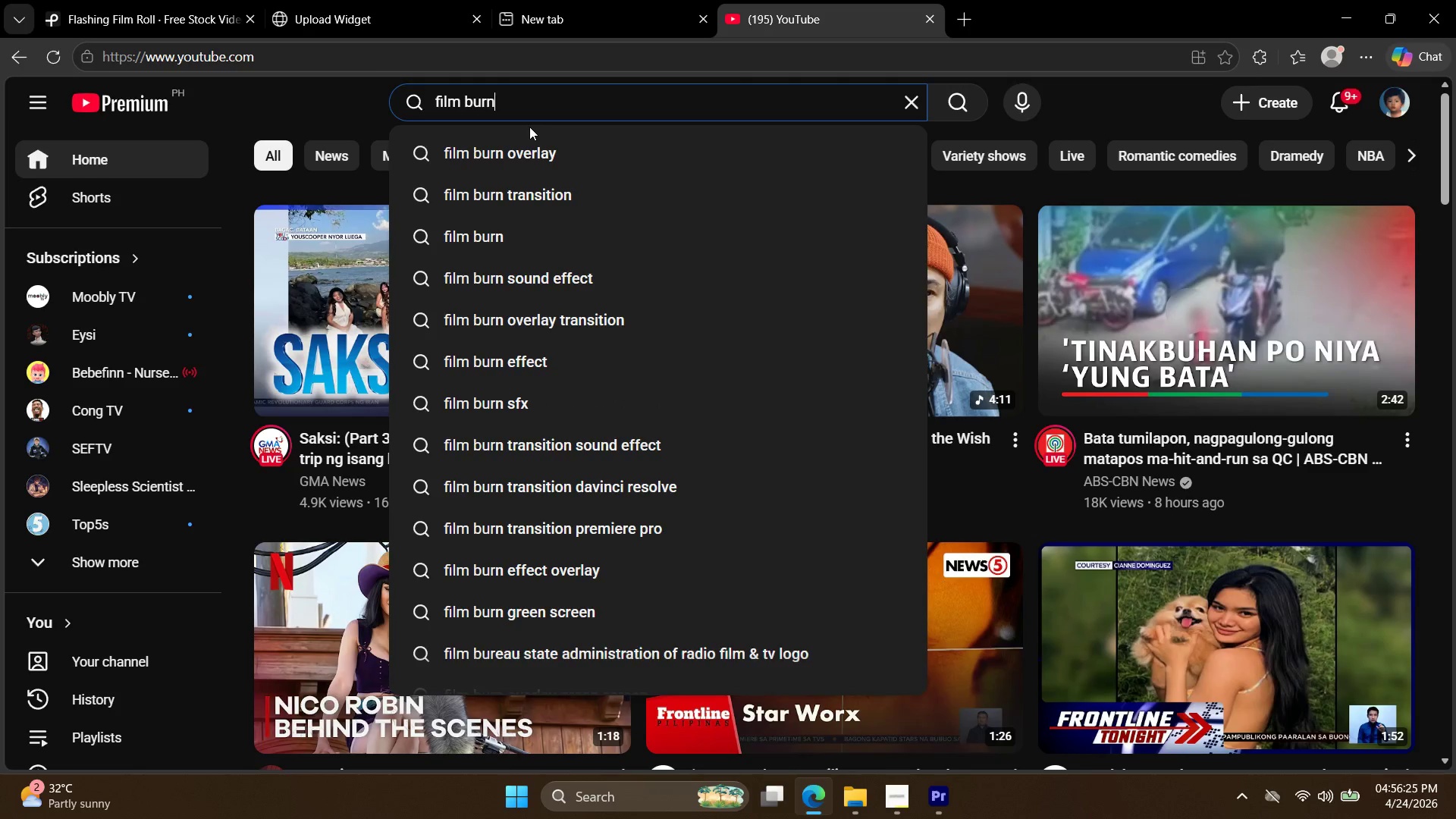 
key(Enter)
 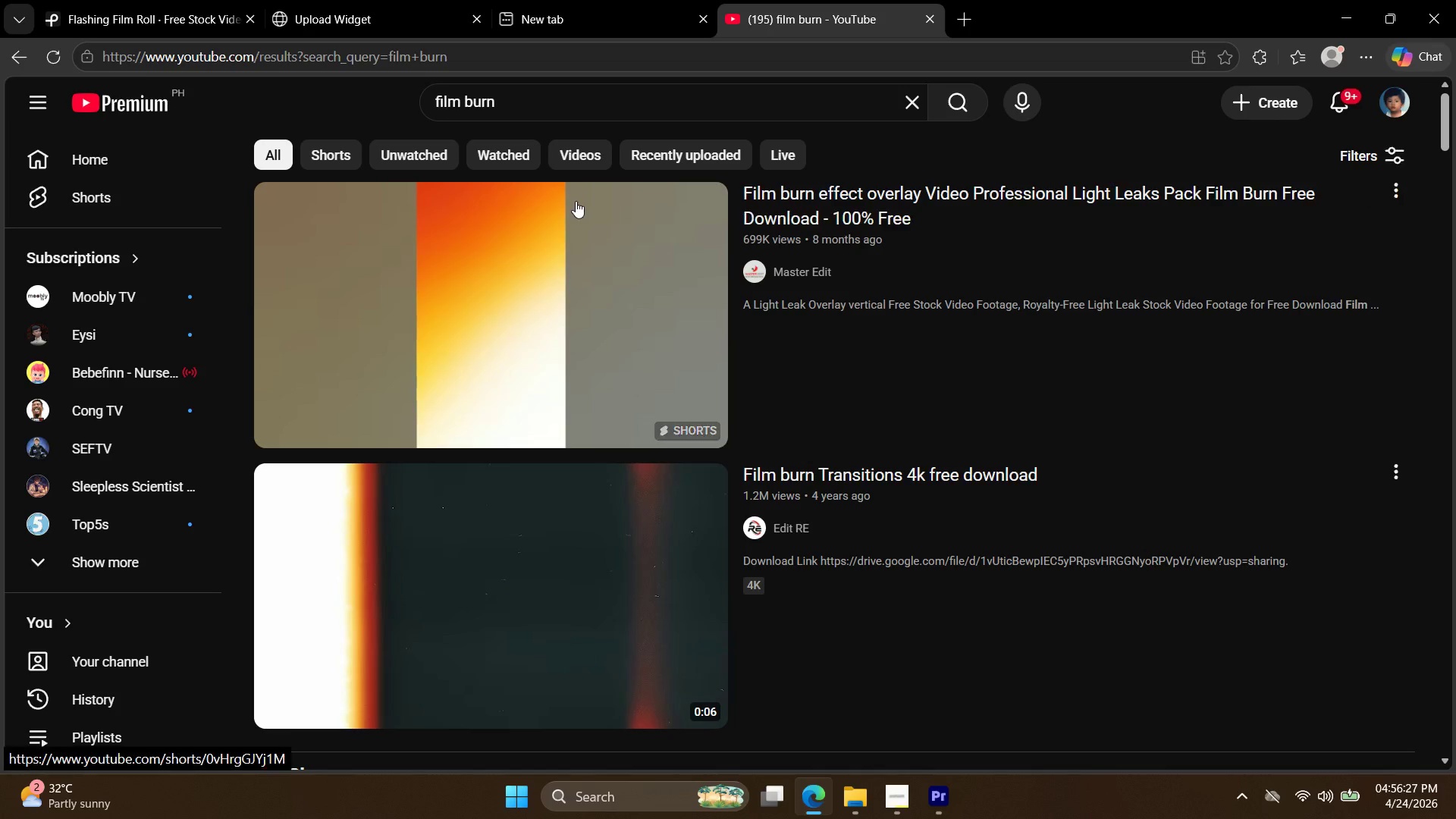 
left_click([548, 245])
 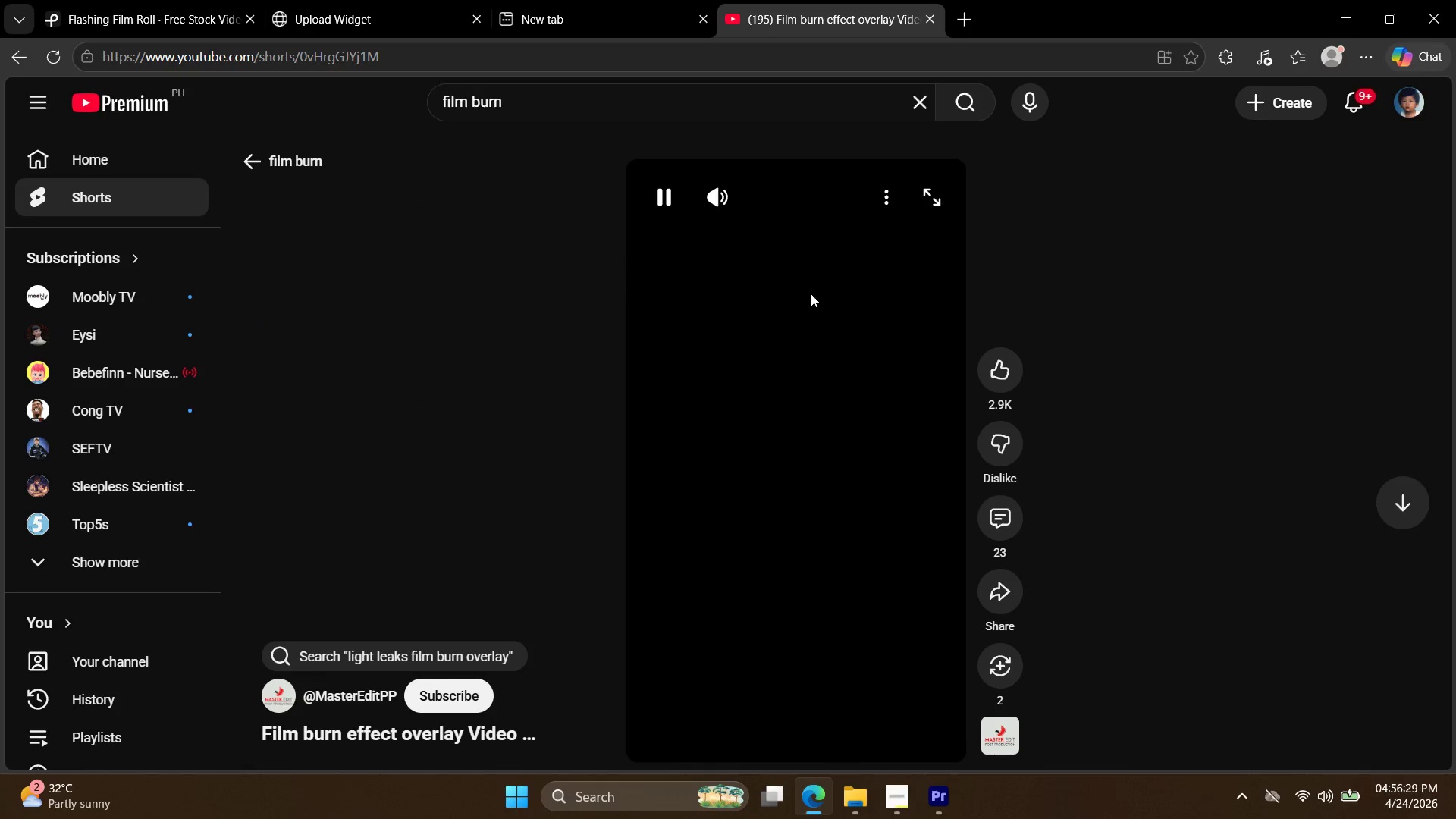 
scroll: coordinate [818, 291], scroll_direction: down, amount: 3.0
 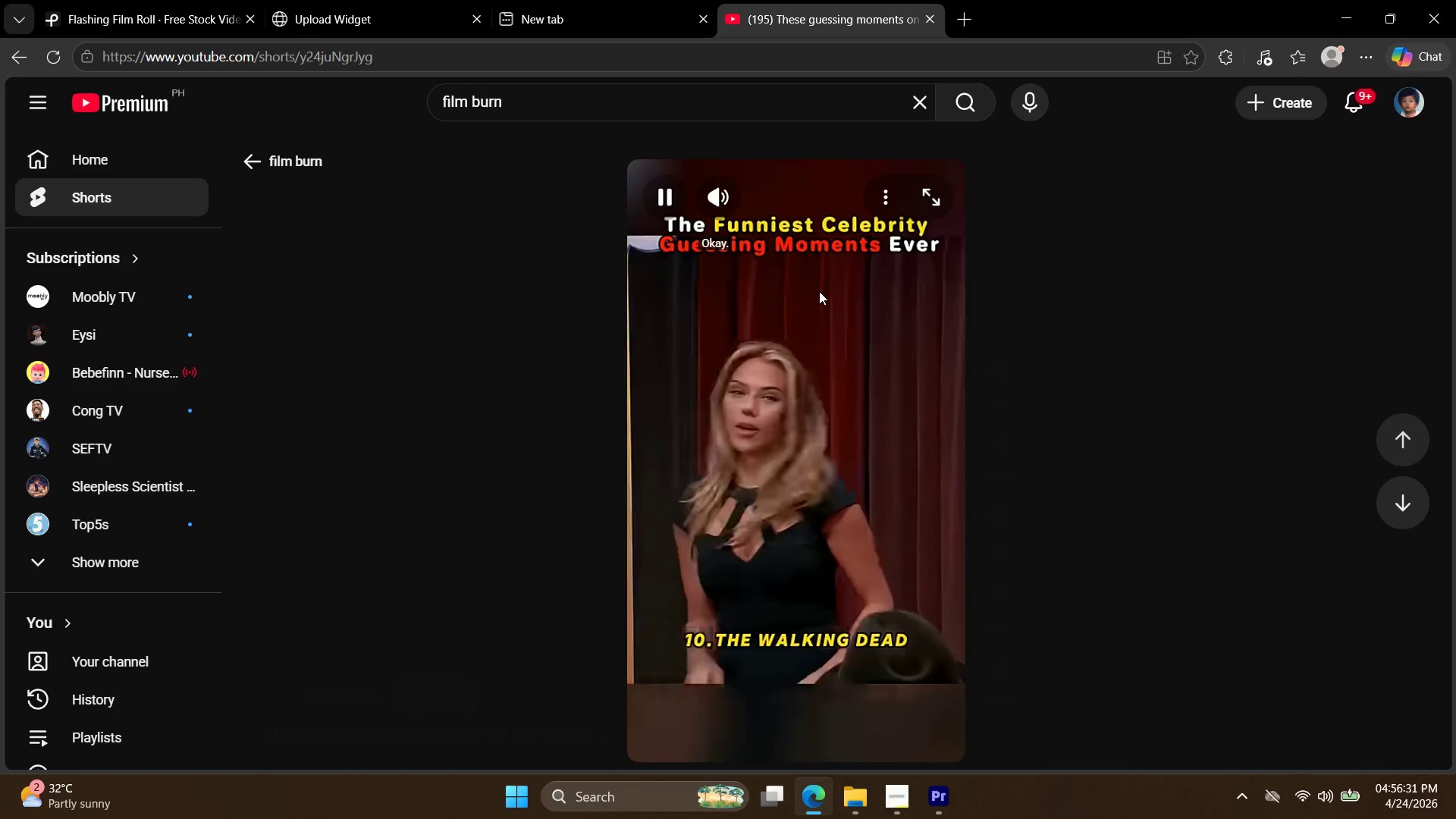 
scroll: coordinate [821, 292], scroll_direction: up, amount: 4.0
 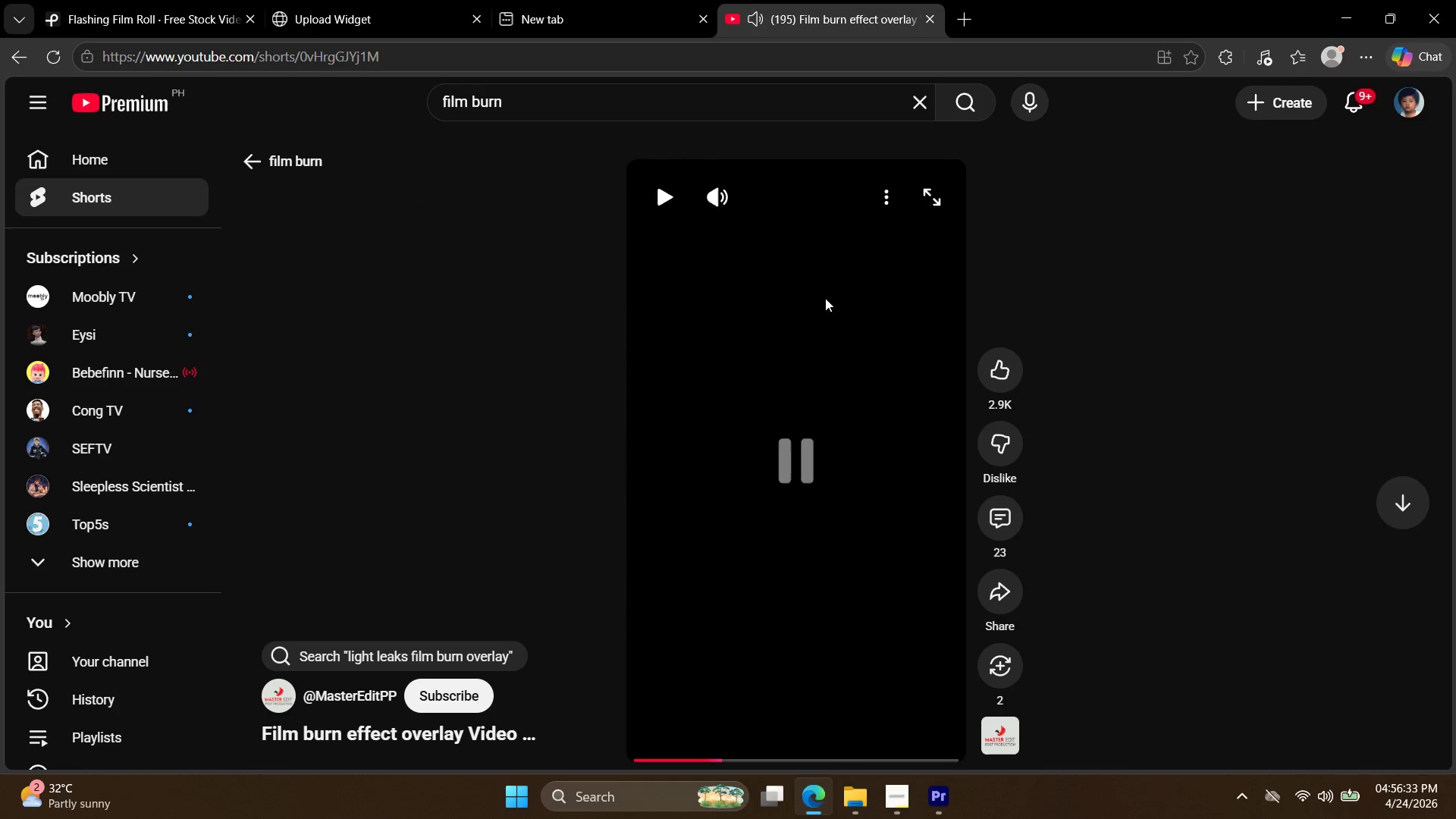 
left_click([825, 301])
 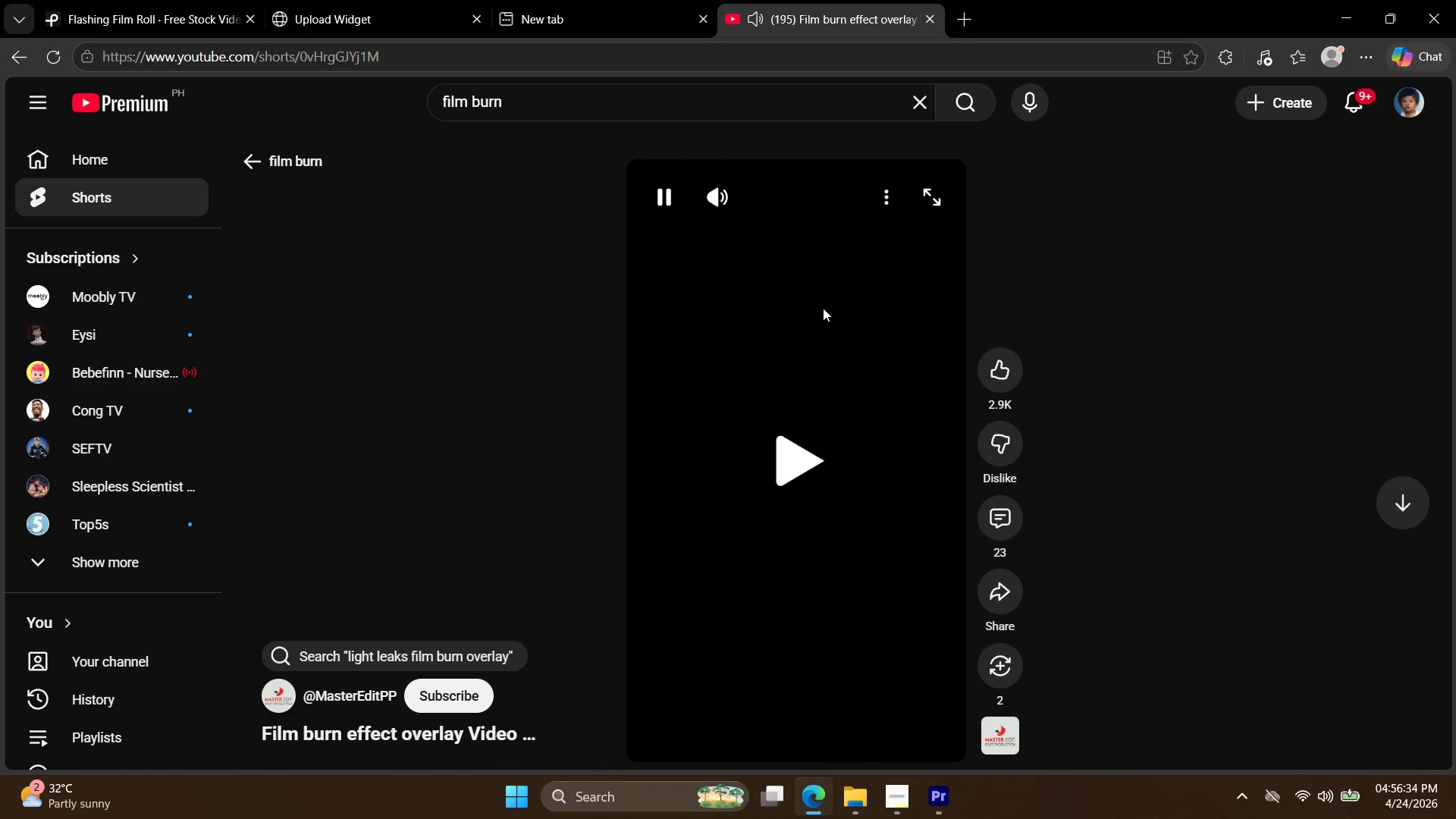 
left_click([823, 309])
 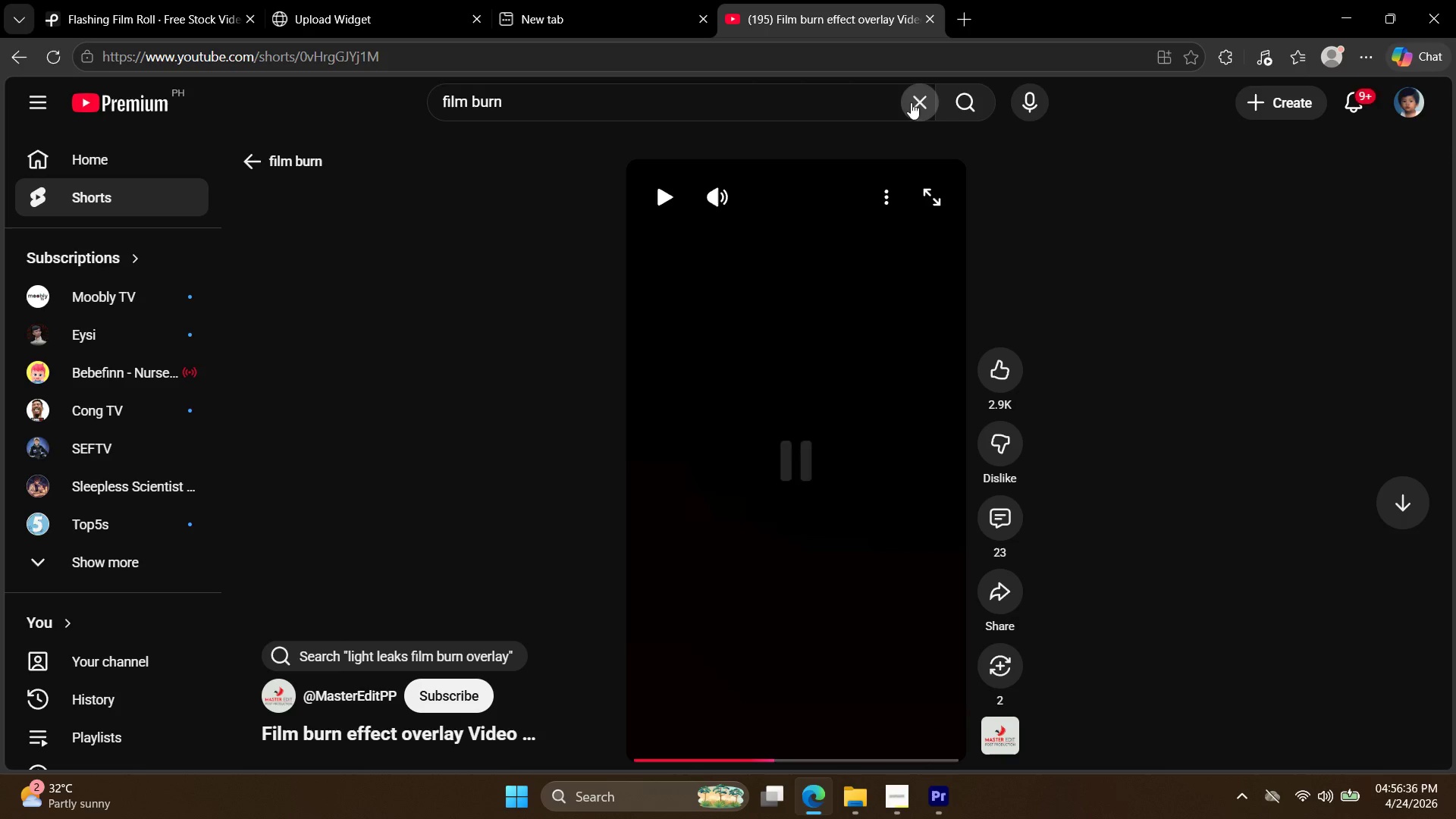 
left_click([965, 20])
 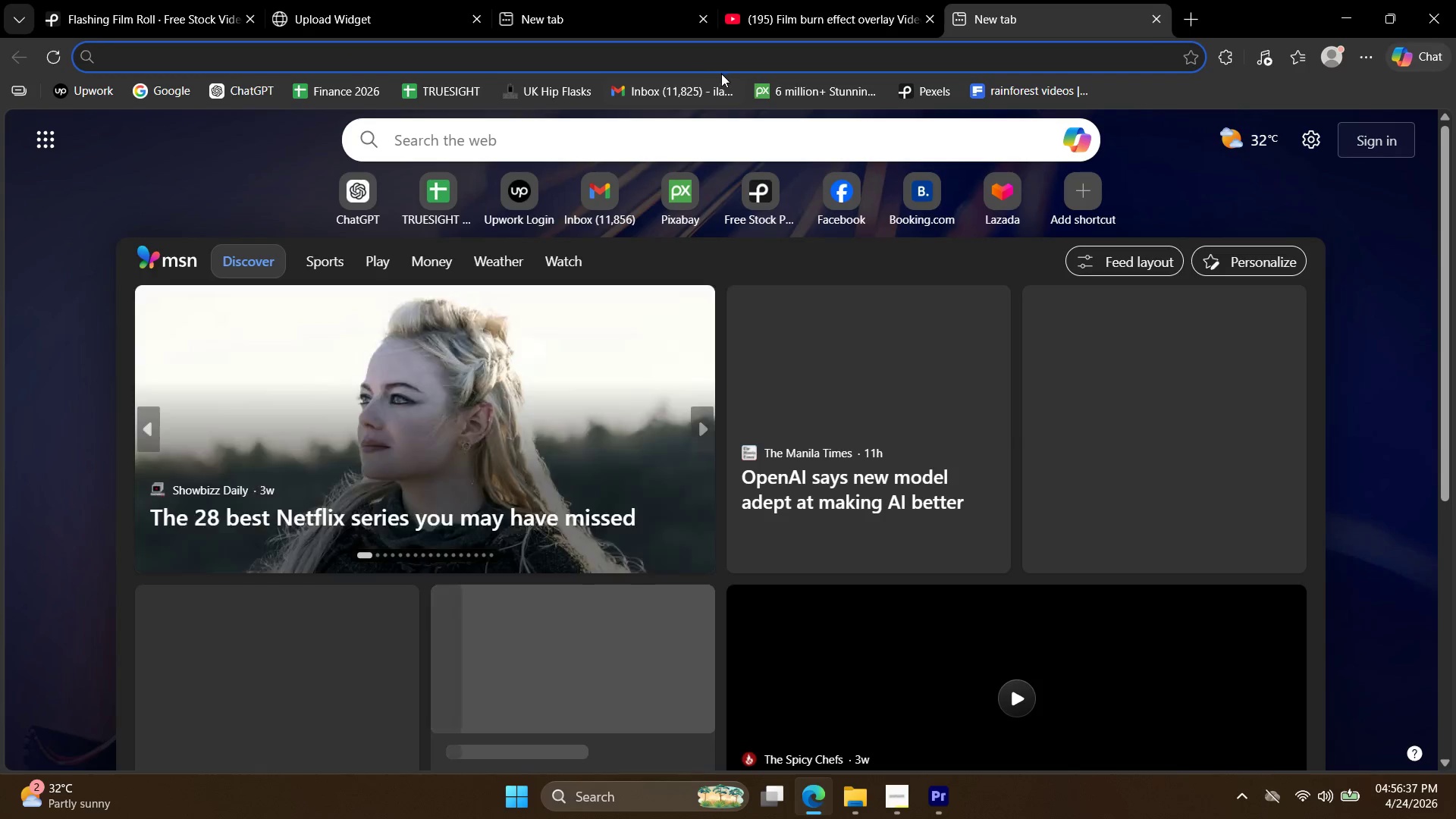 
left_click([818, 96])
 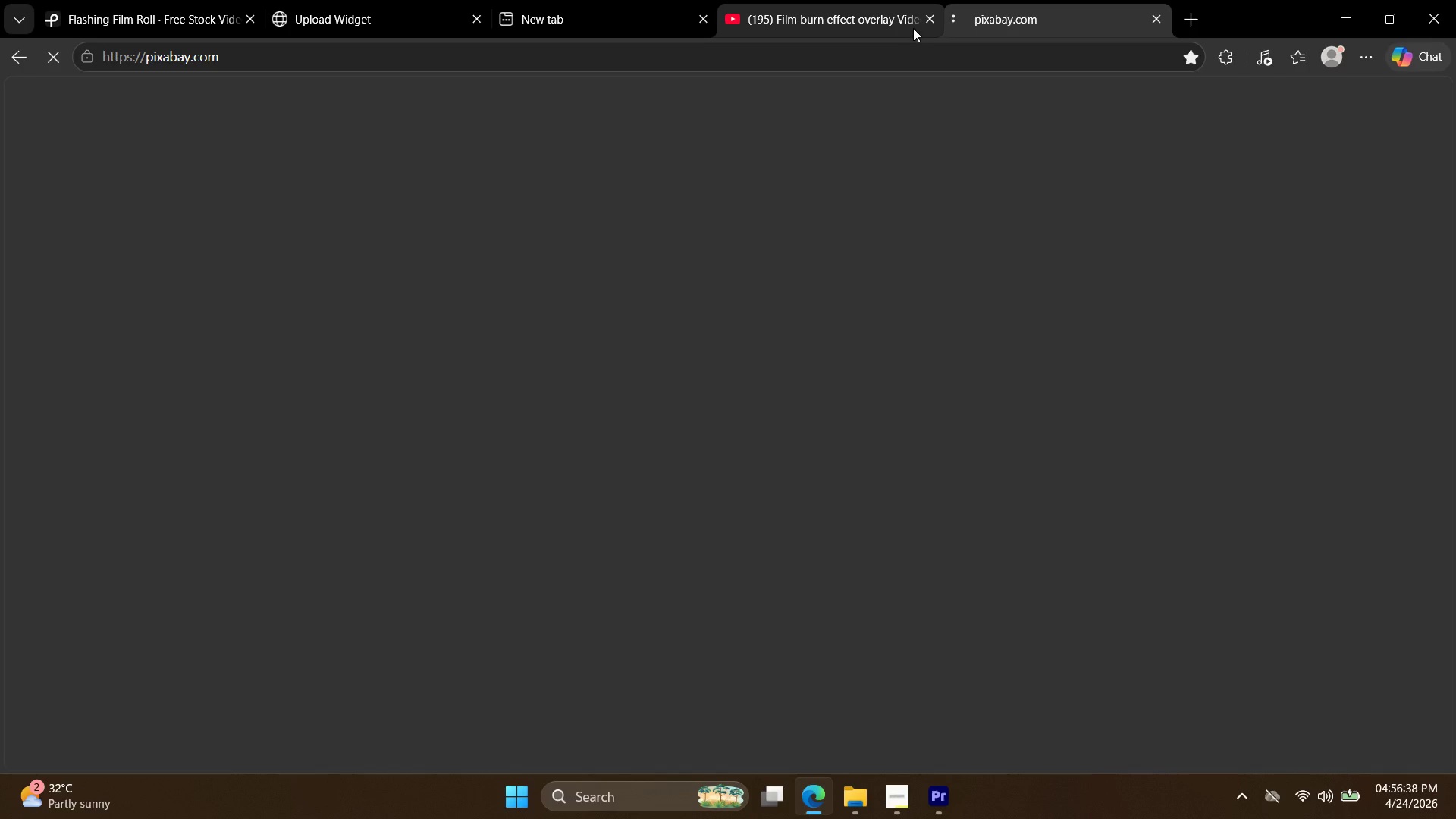 
left_click([925, 21])
 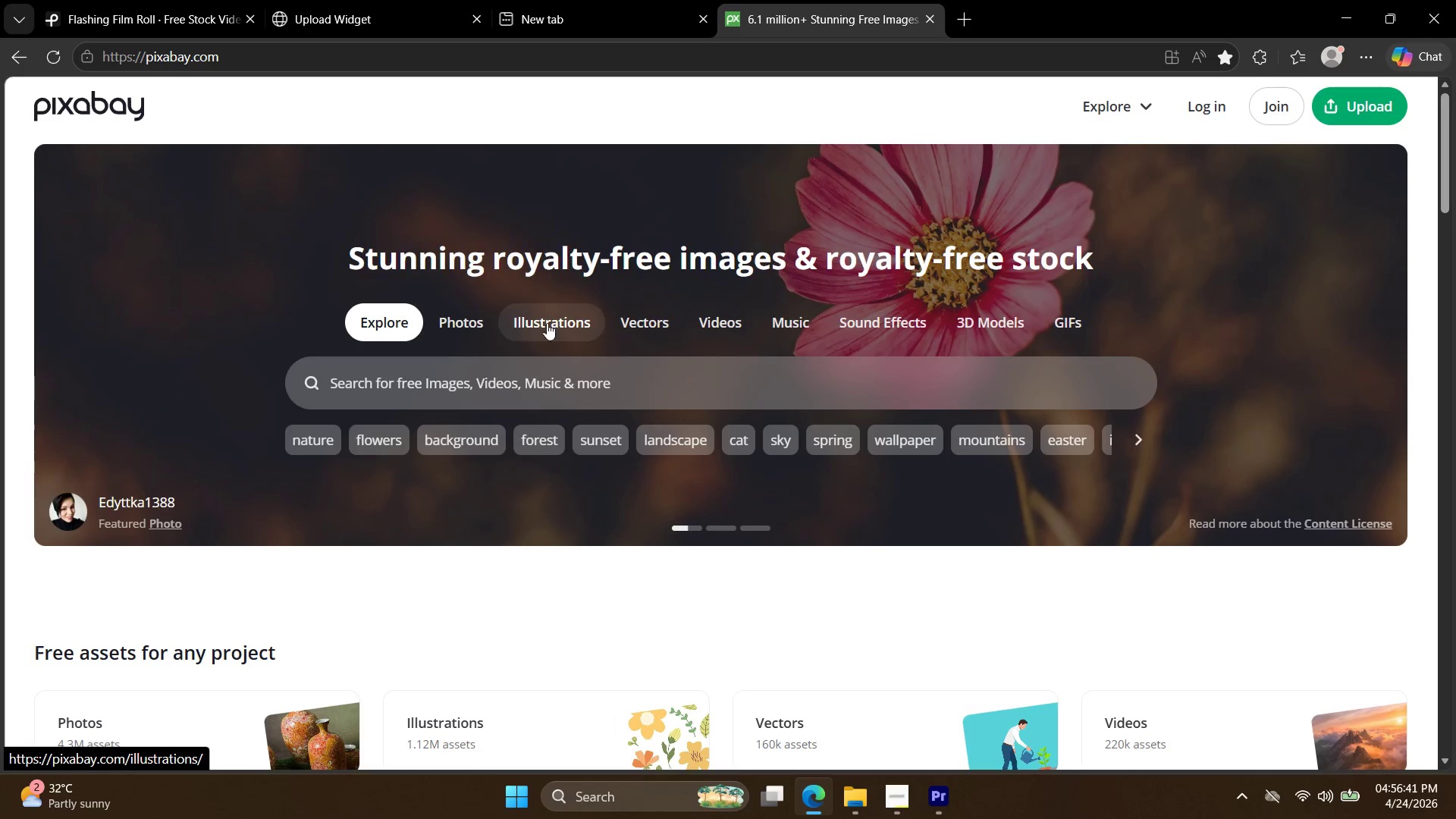 
left_click([718, 321])
 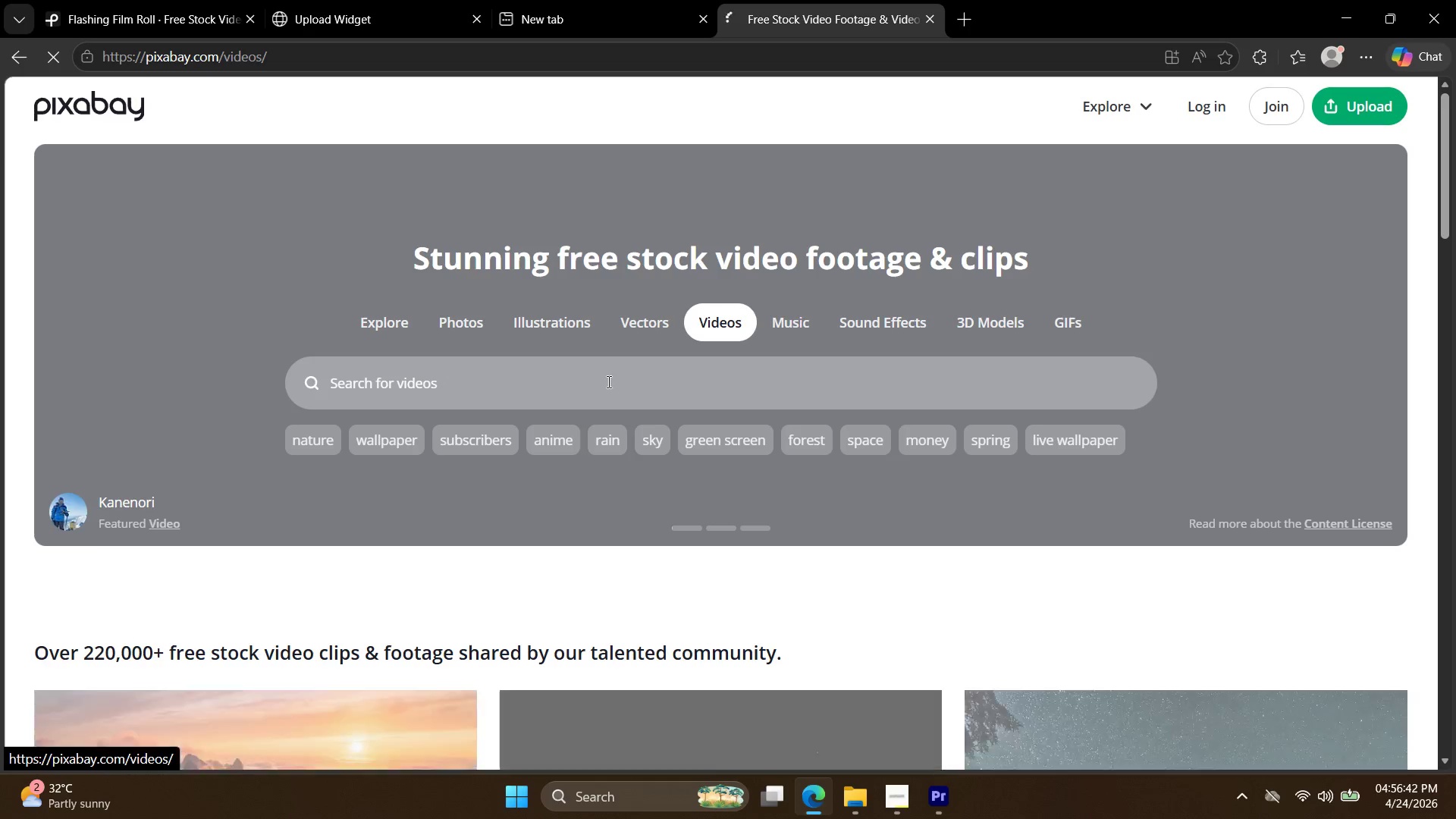 
left_click([610, 379])
 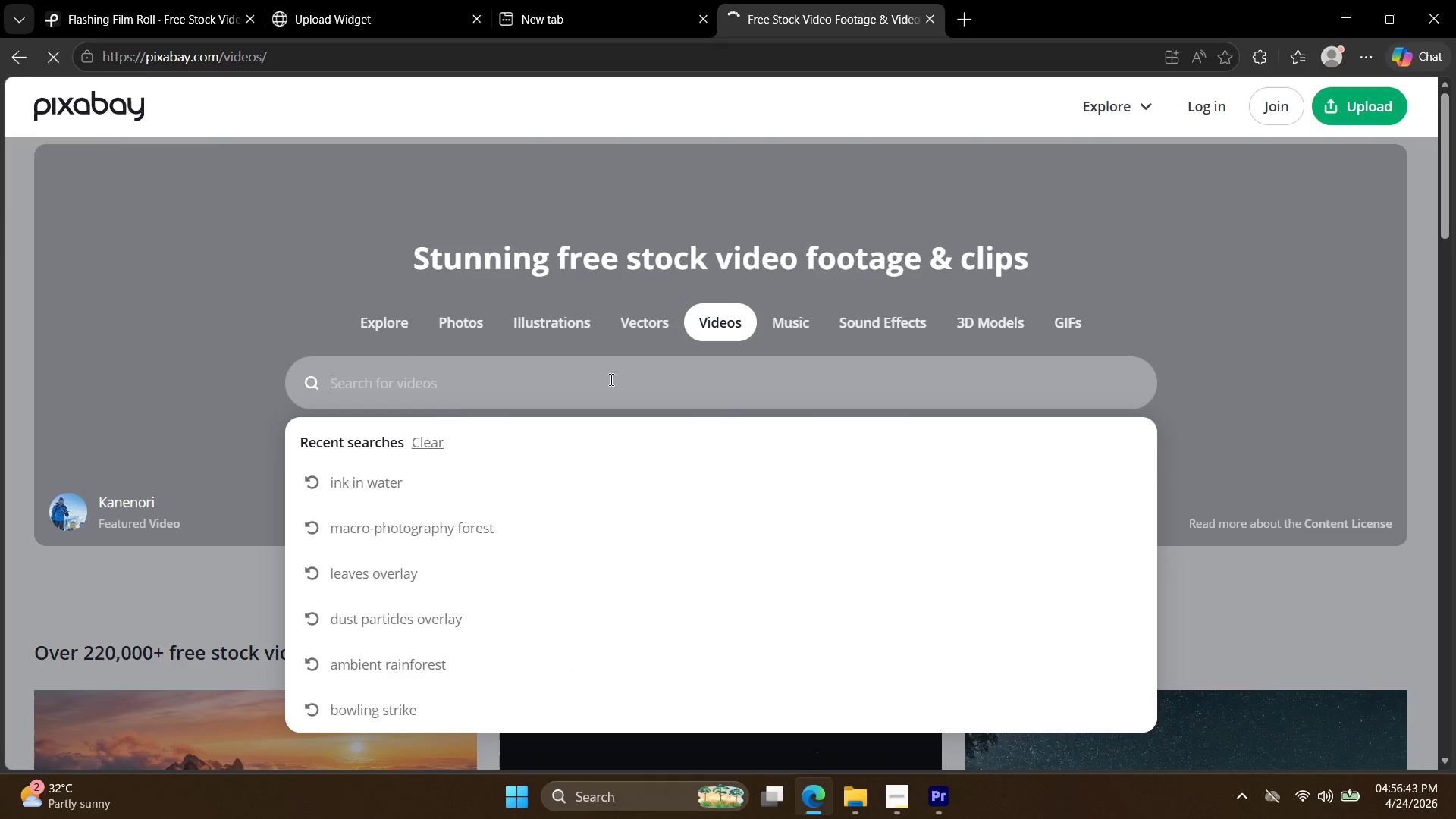 
type(film burn)
 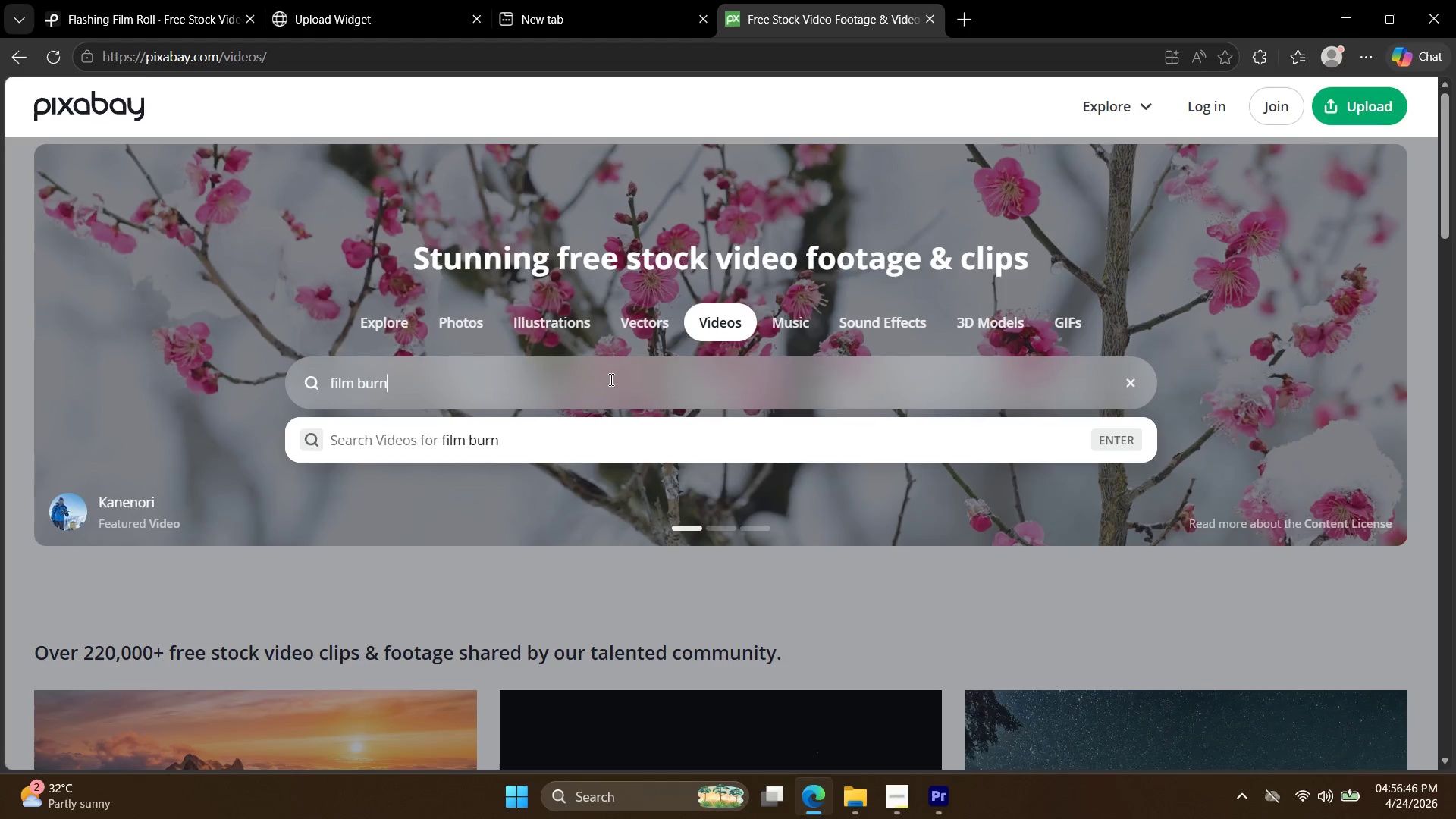 
key(Enter)
 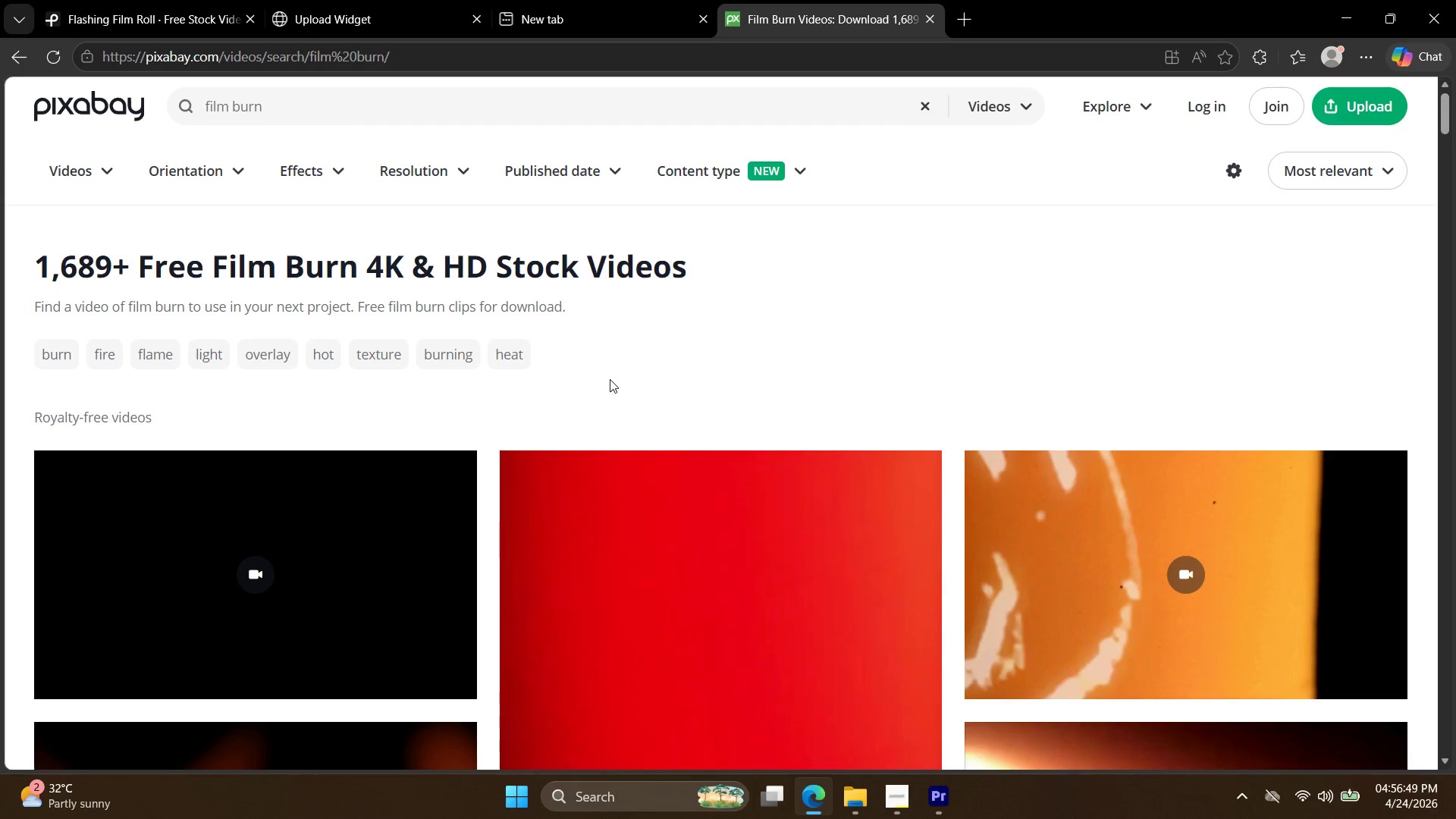 
scroll: coordinate [867, 439], scroll_direction: down, amount: 4.0
 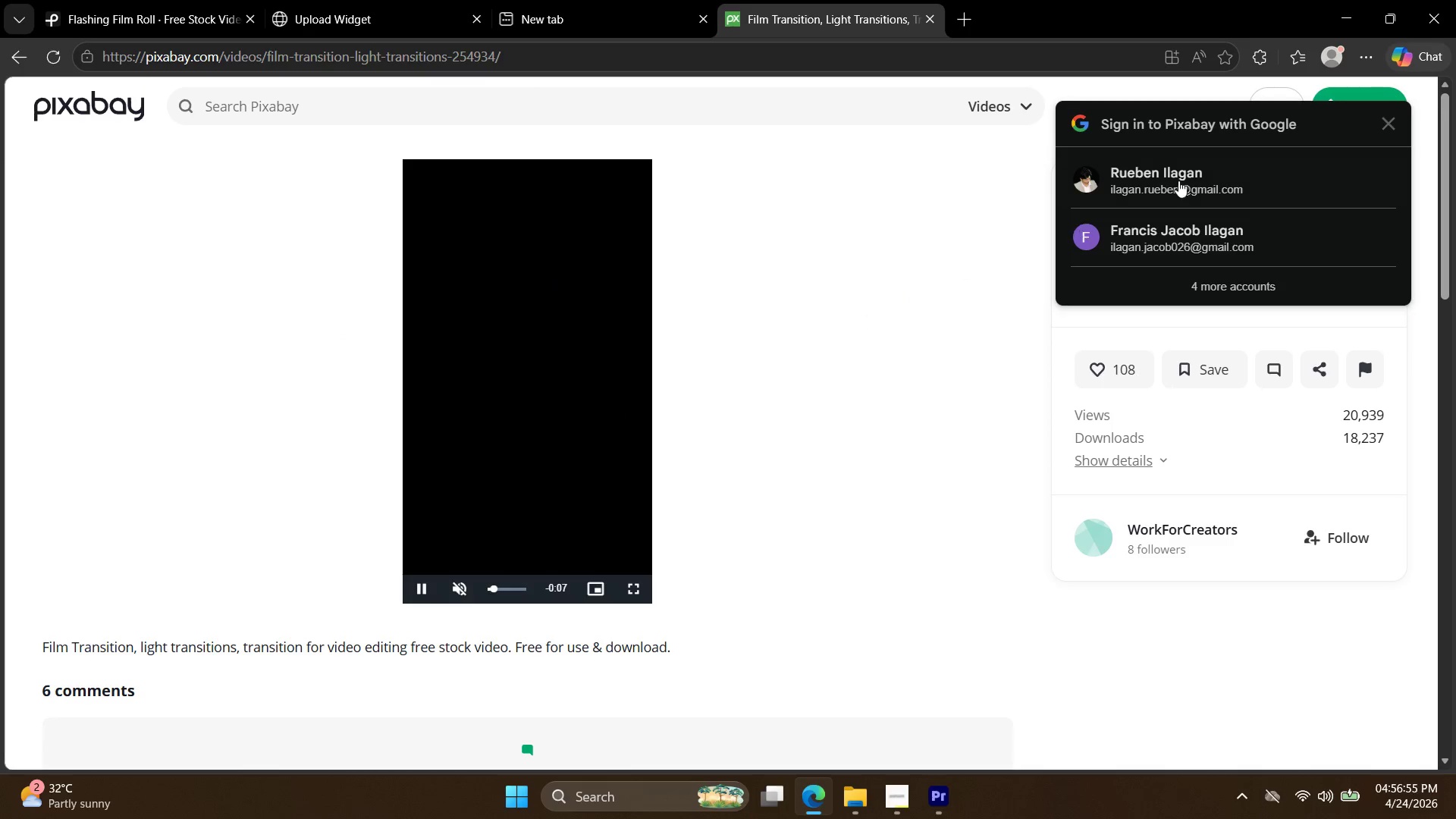 
wait(6.41)
 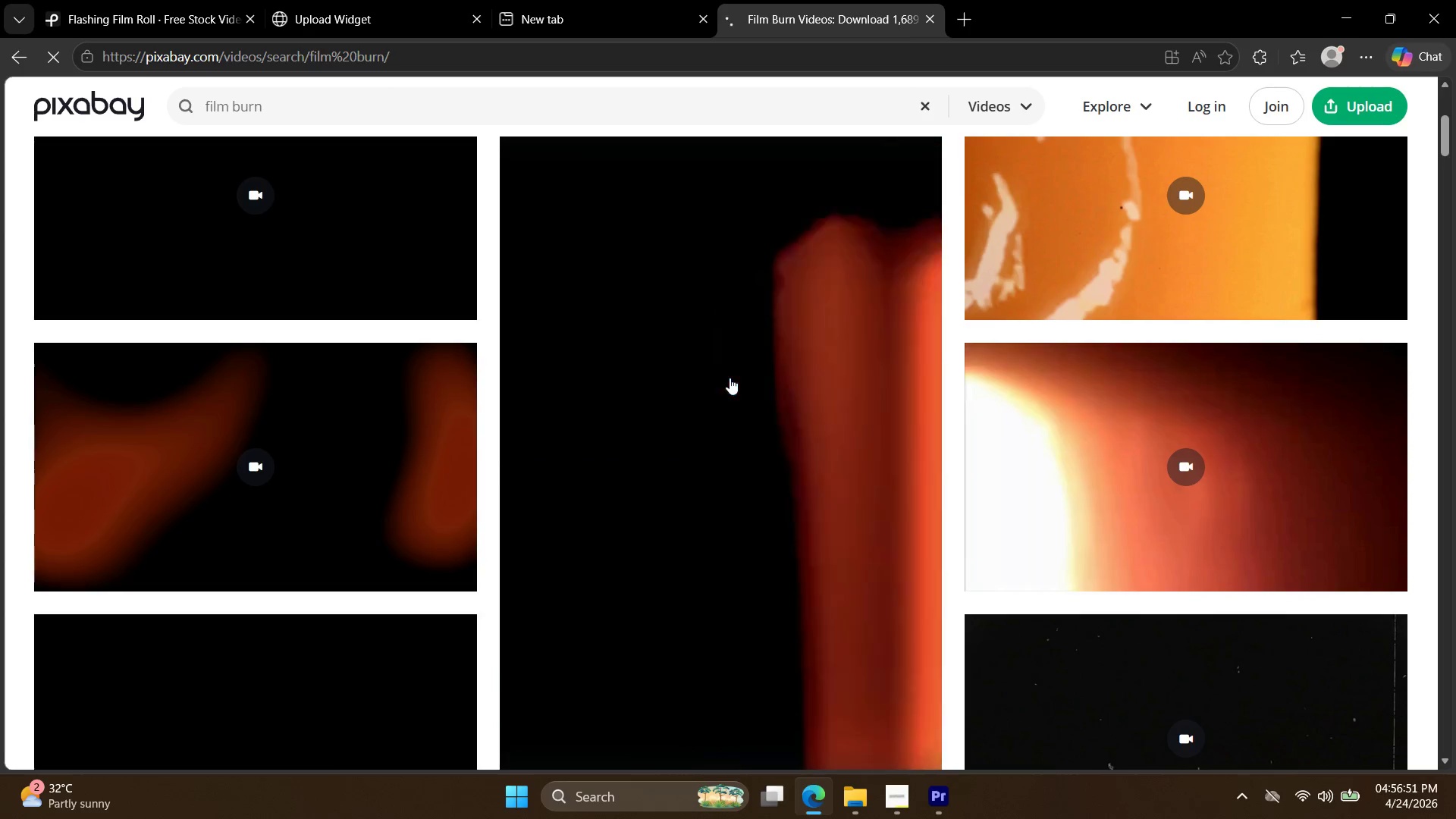 
left_click([815, 410])
 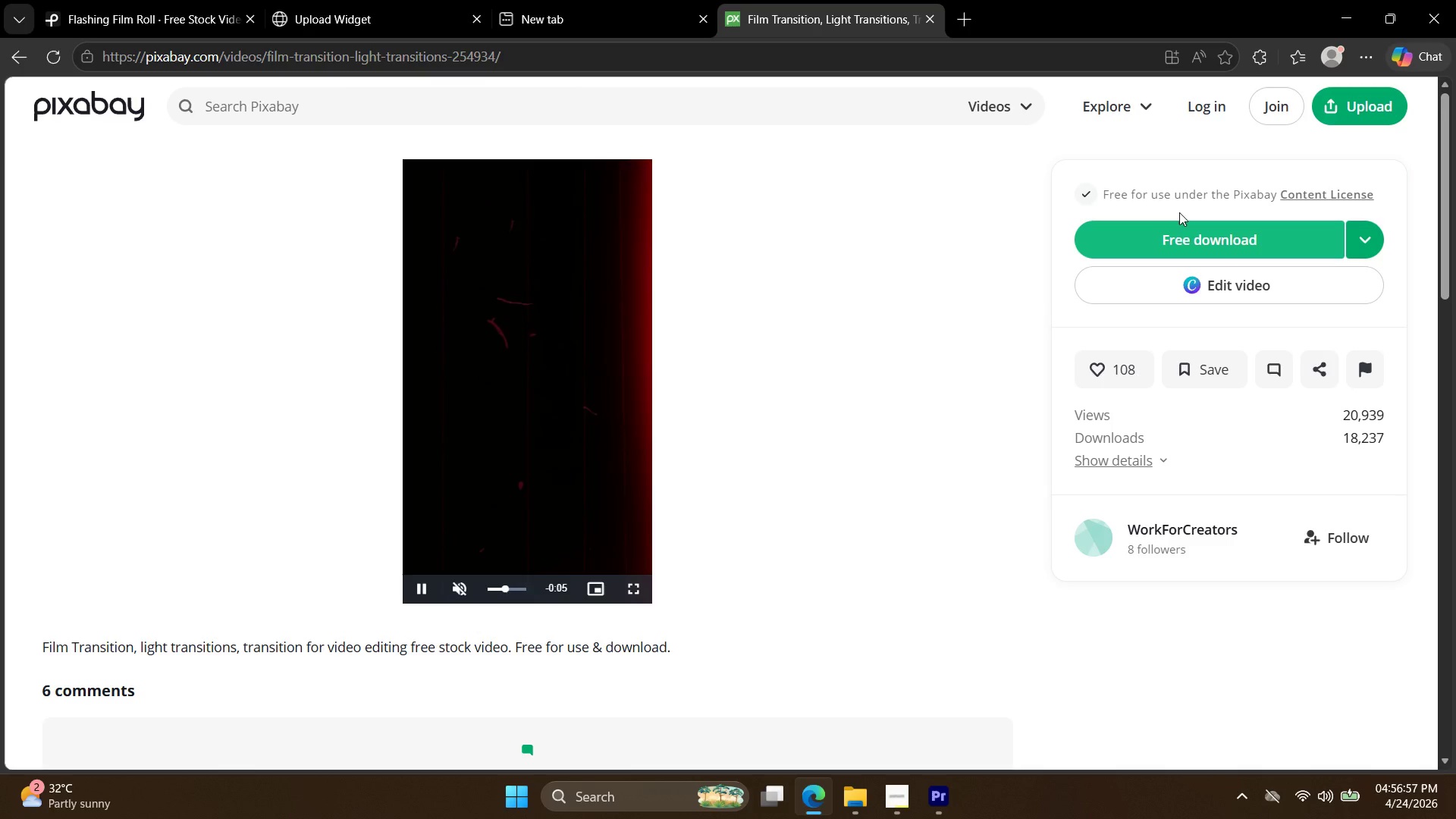 
left_click([1181, 234])
 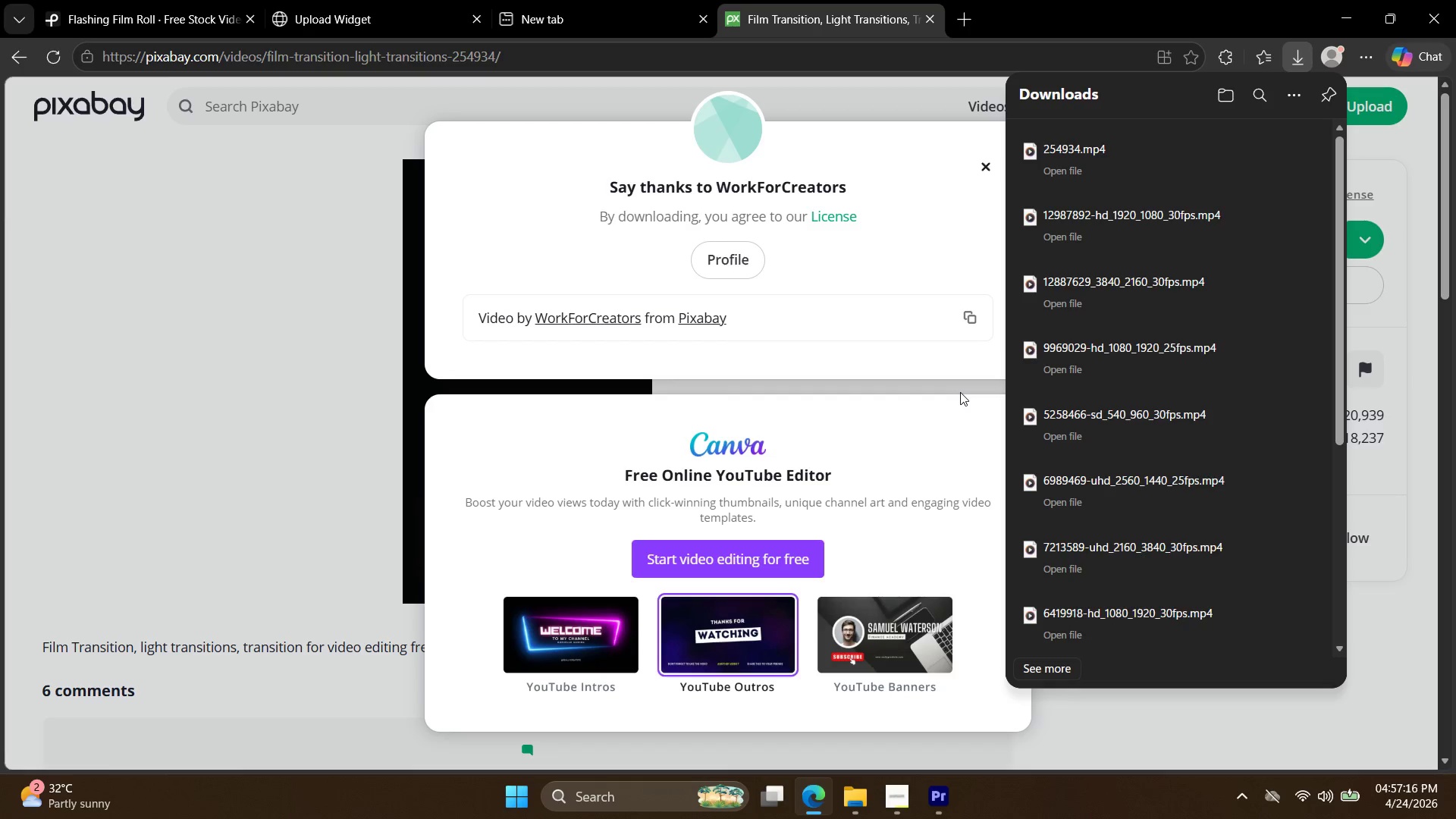 
wait(24.03)
 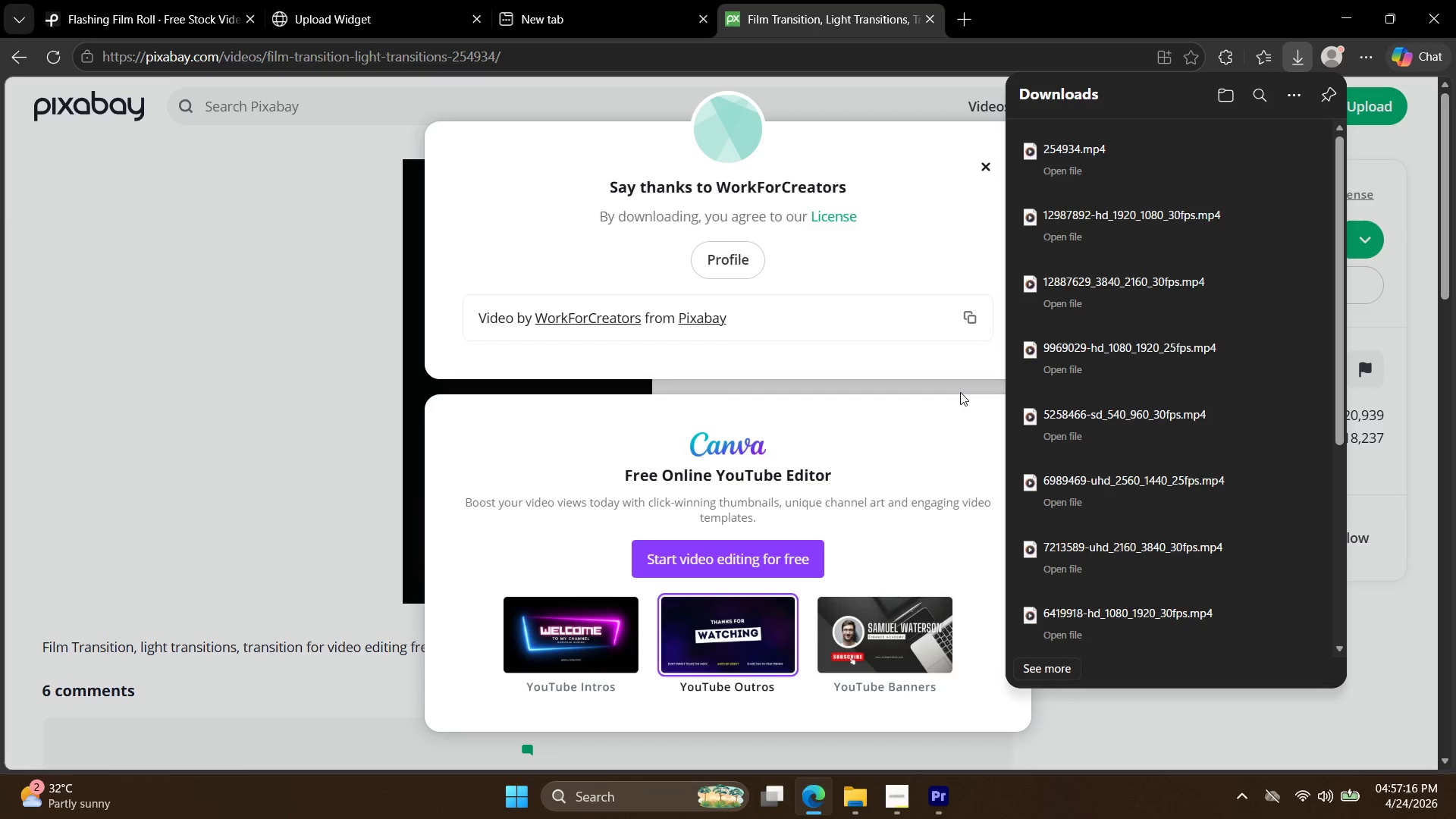 
left_click([1279, 155])
 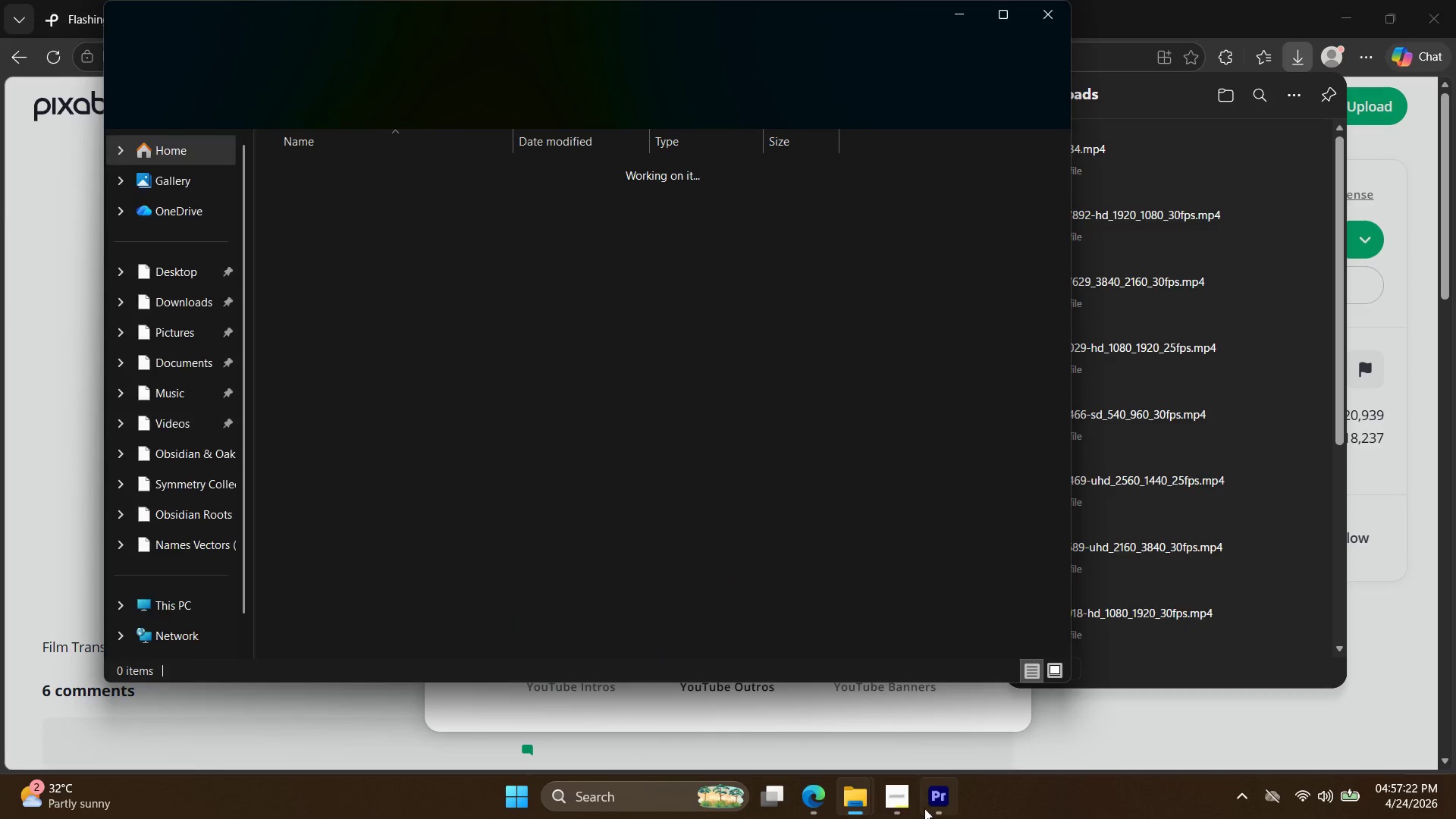 
left_click([889, 807])